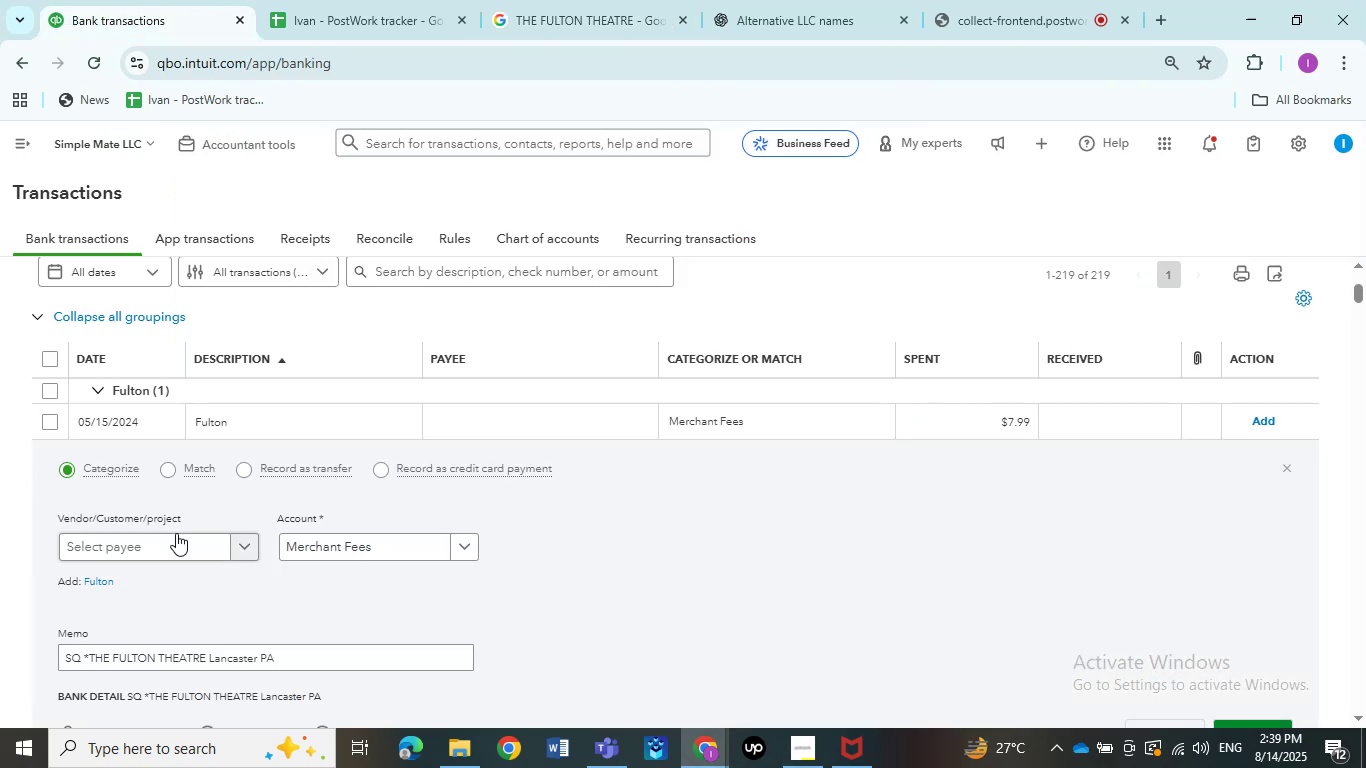 
left_click([171, 546])
 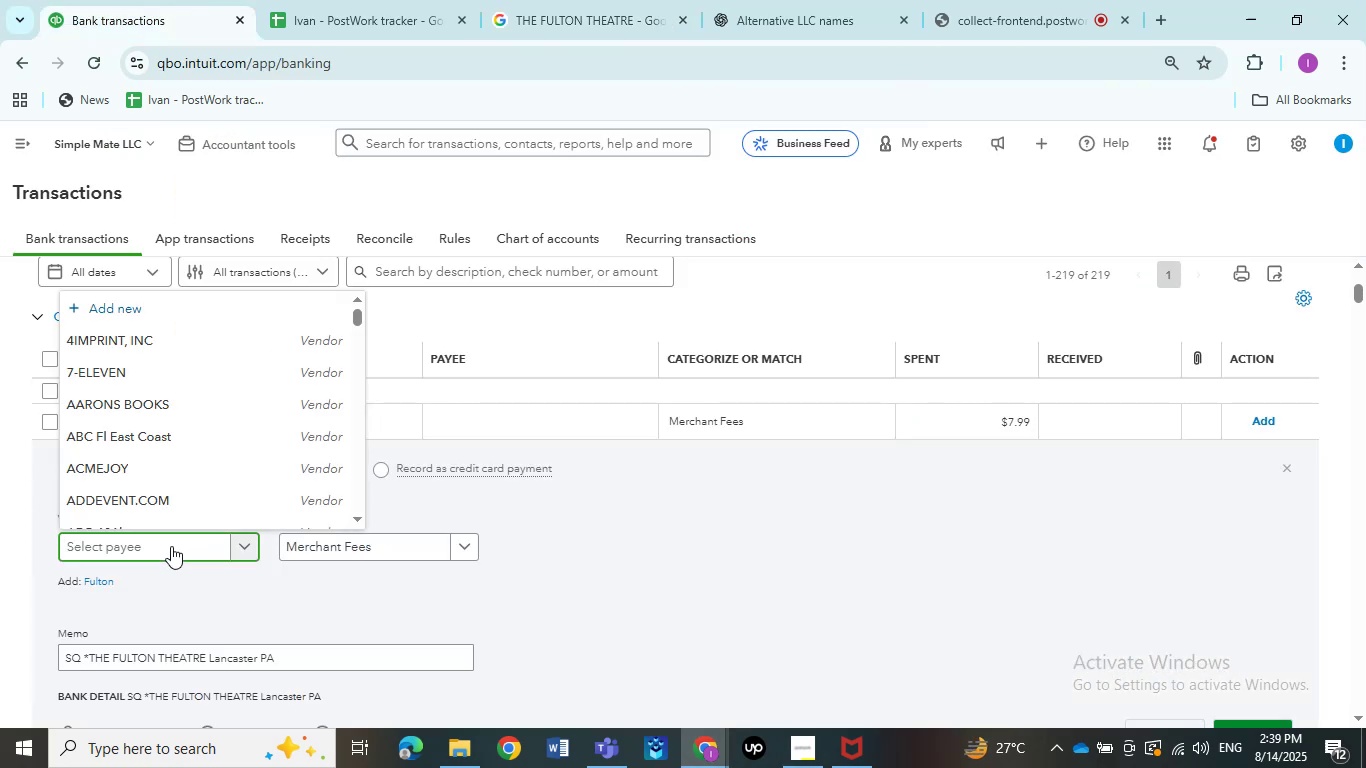 
key(Control+V)
 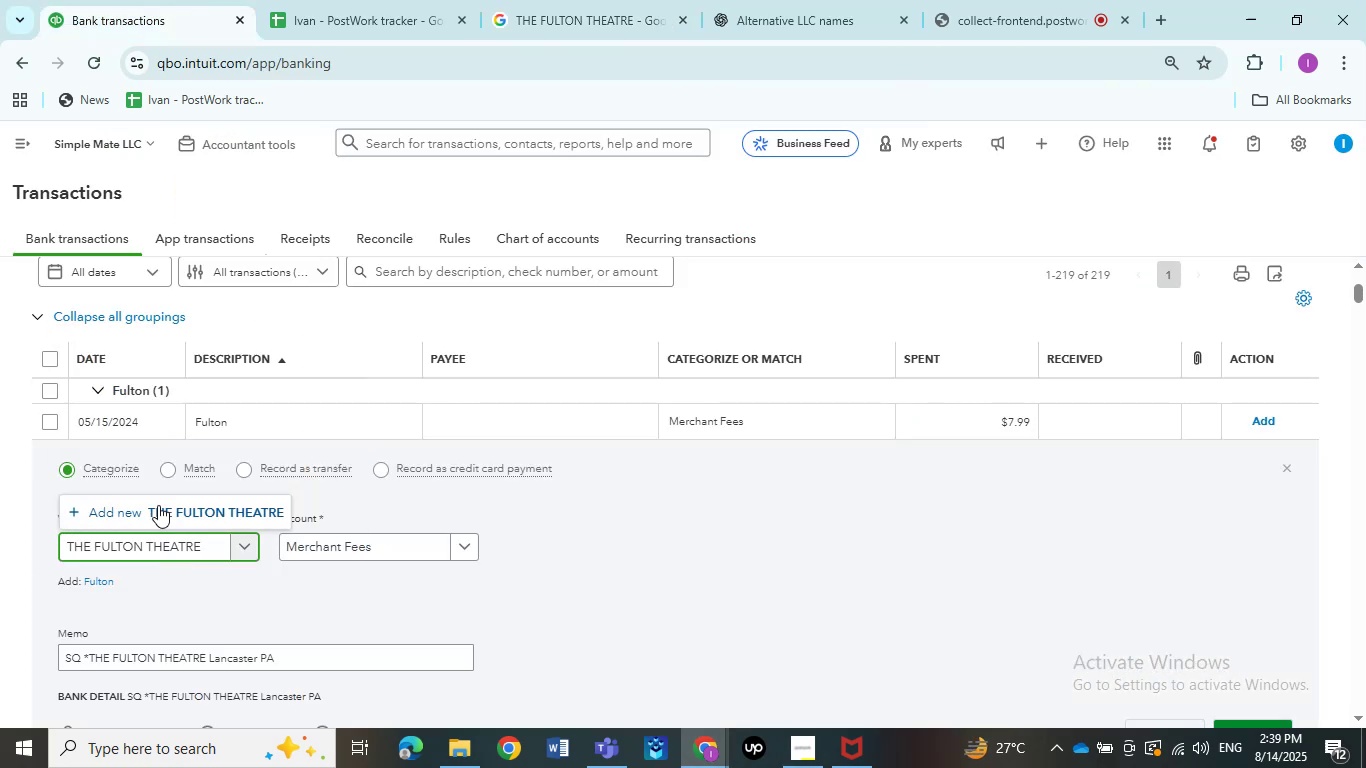 
left_click([158, 505])
 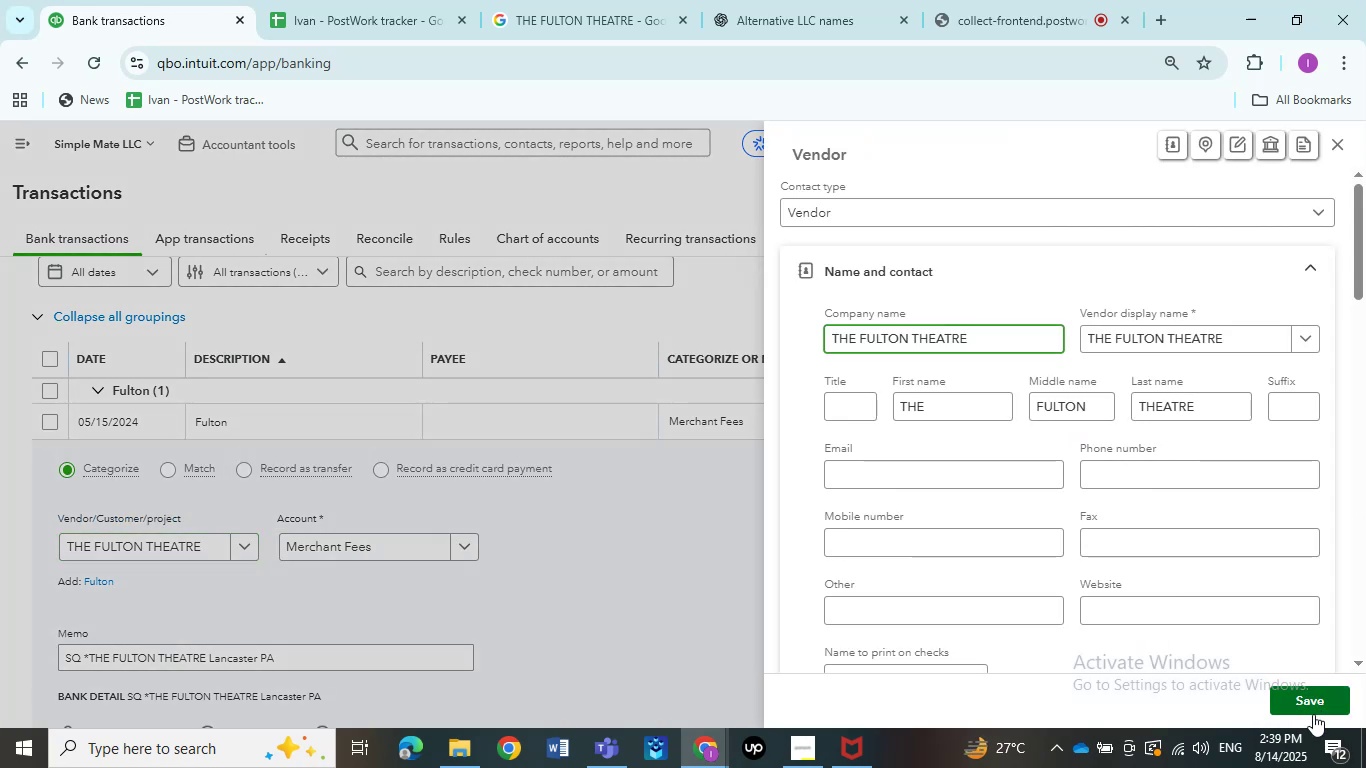 
wait(6.36)
 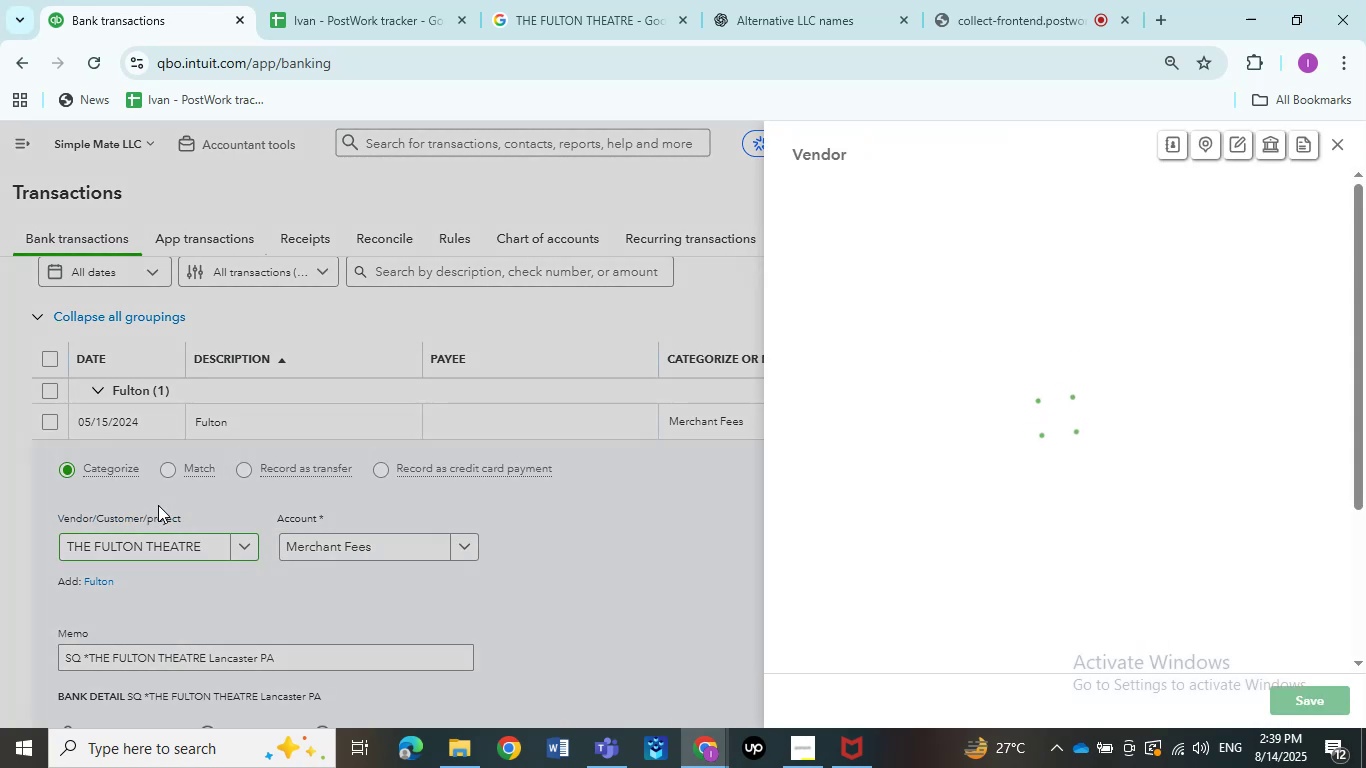 
left_click([1320, 698])
 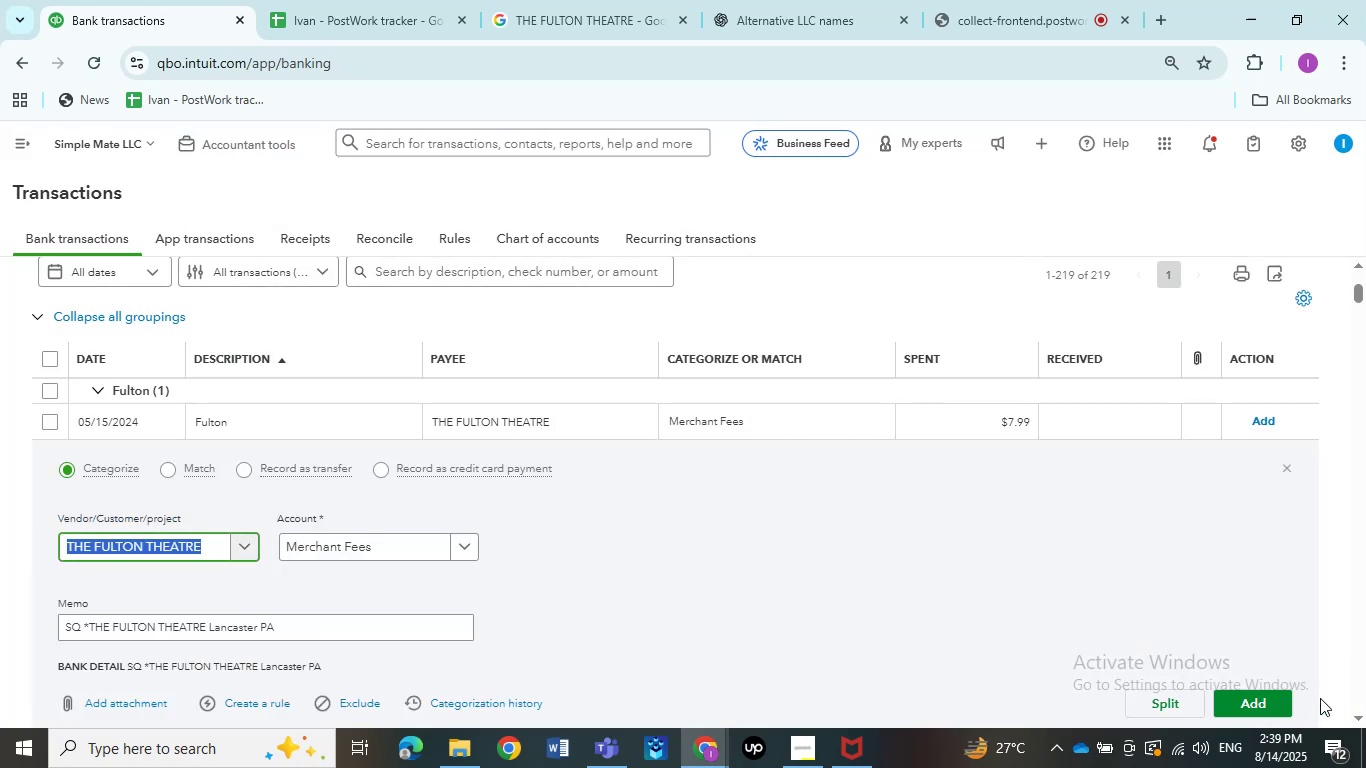 
left_click([377, 543])
 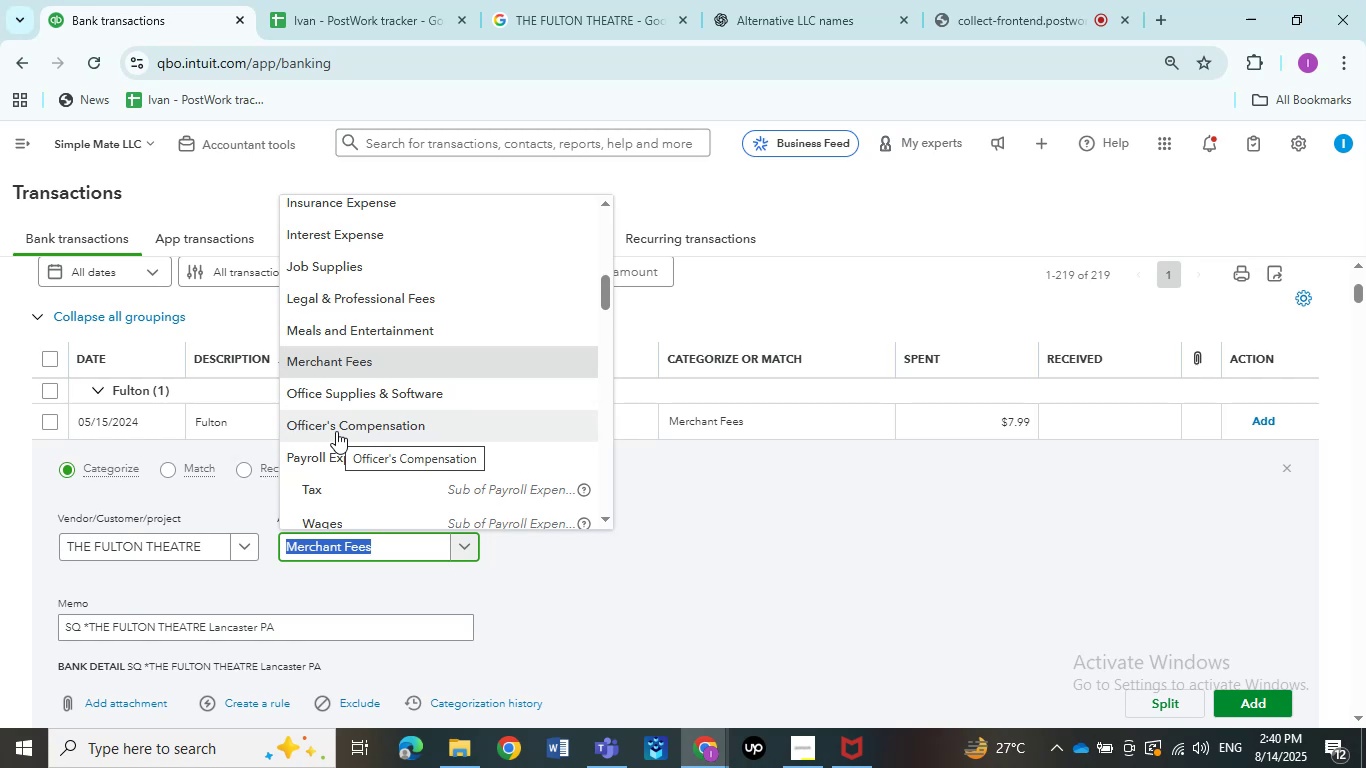 
wait(29.05)
 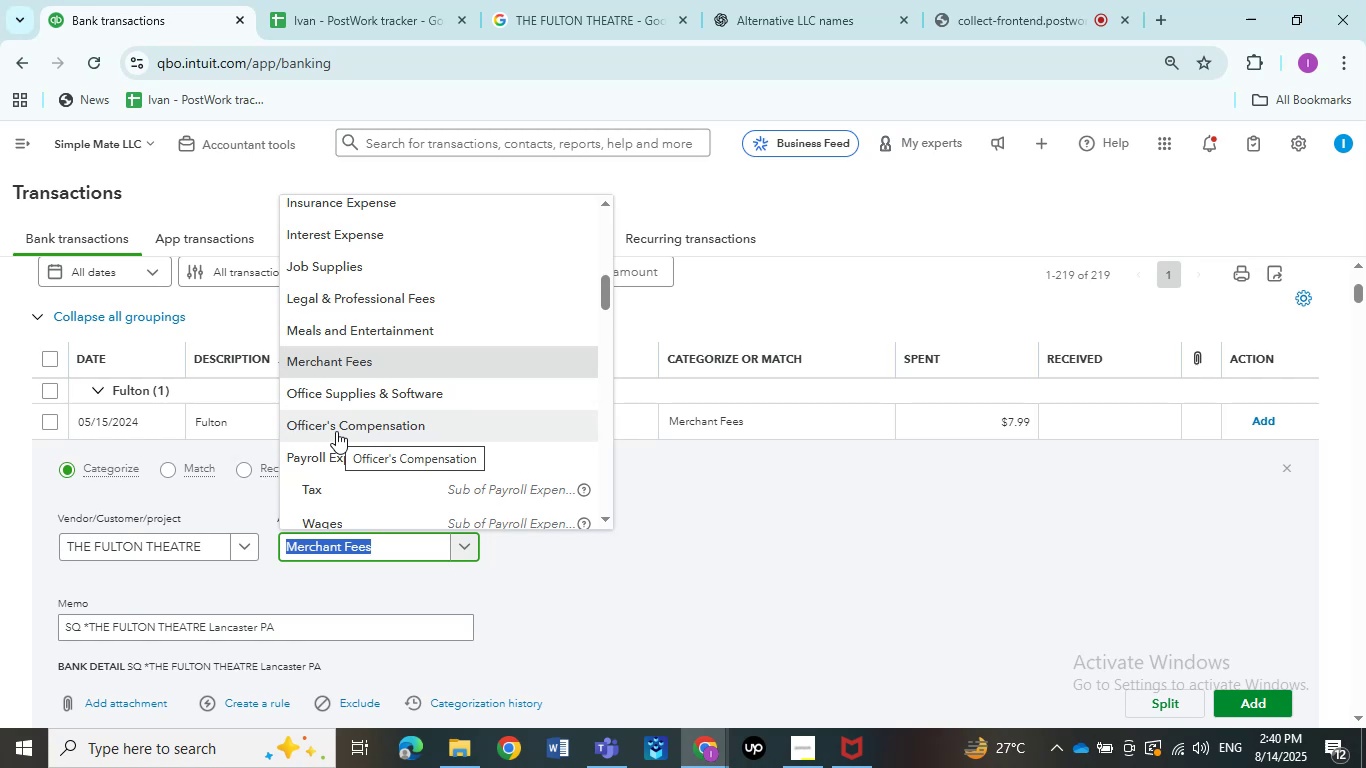 
scroll: coordinate [359, 426], scroll_direction: up, amount: 8.0
 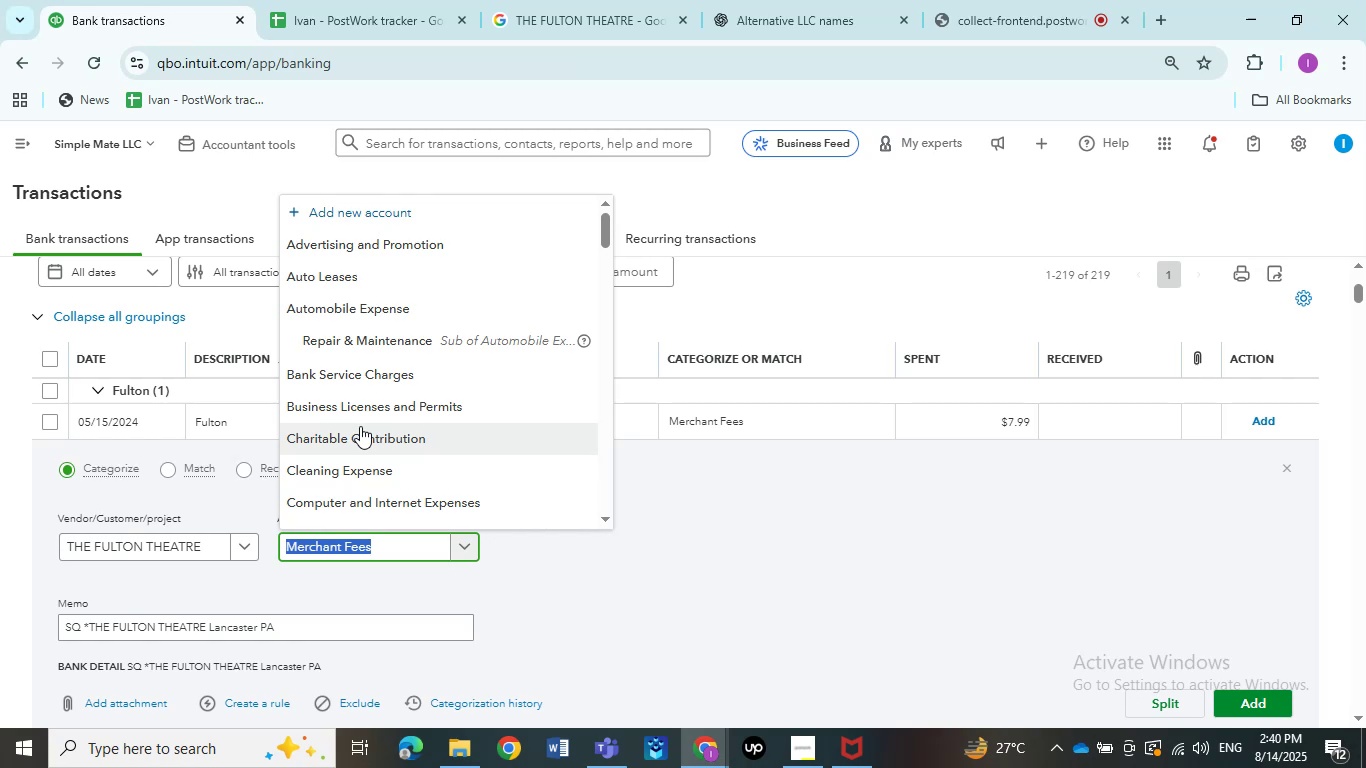 
wait(19.67)
 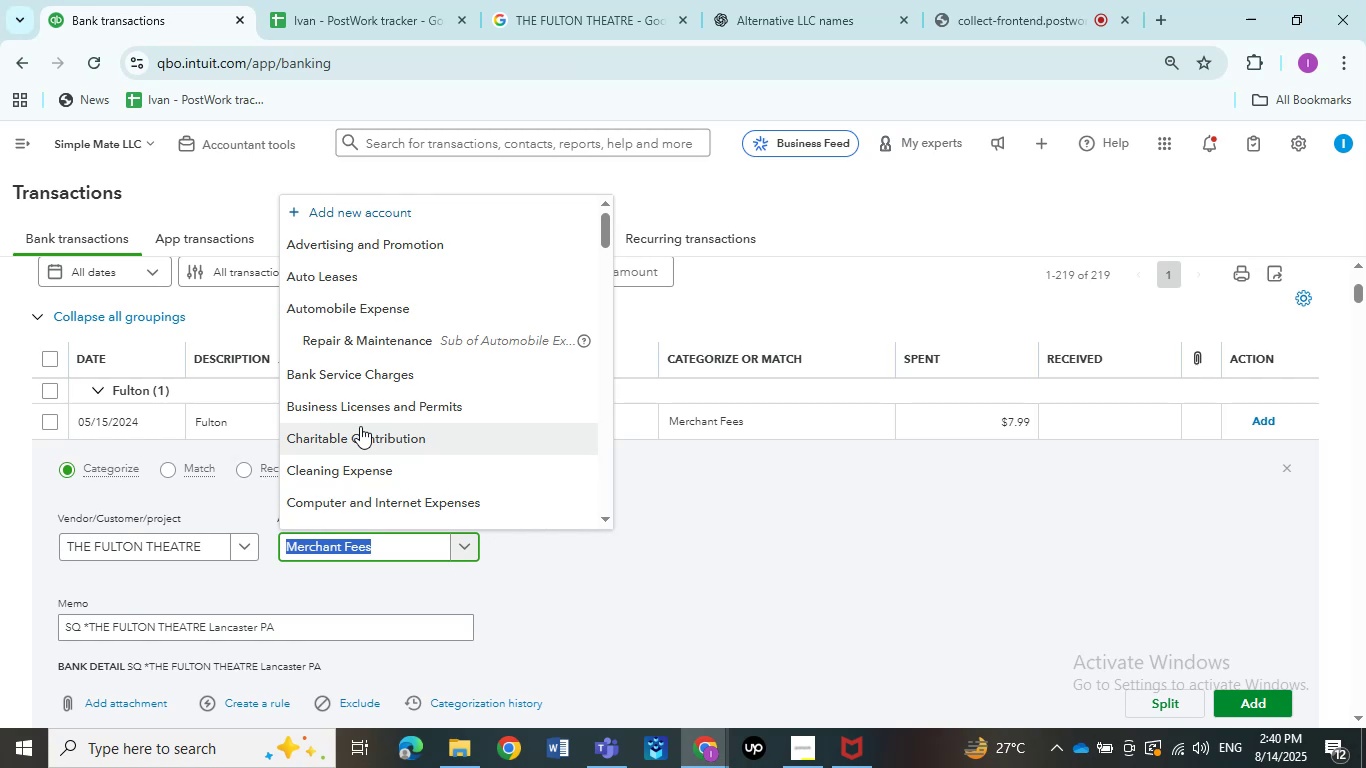 
scroll: coordinate [525, 409], scroll_direction: down, amount: 11.0
 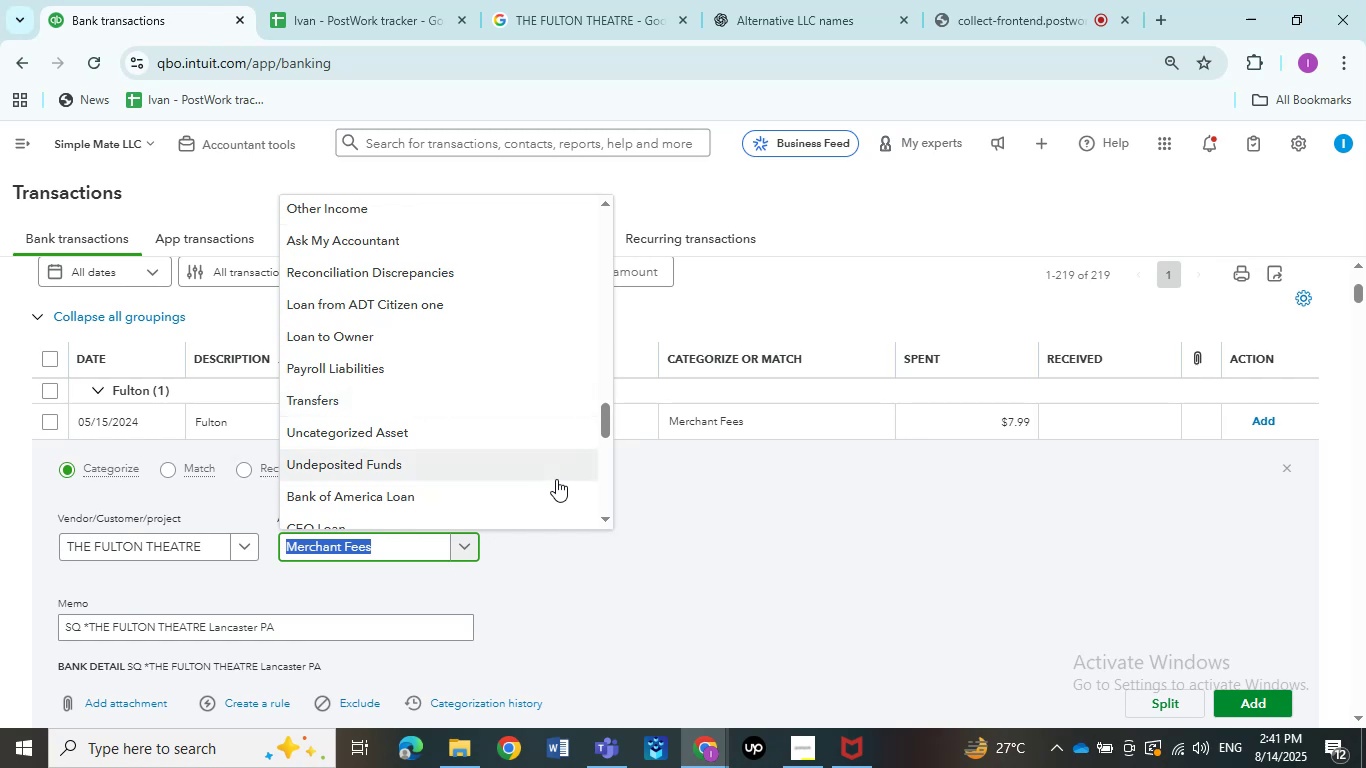 
wait(15.24)
 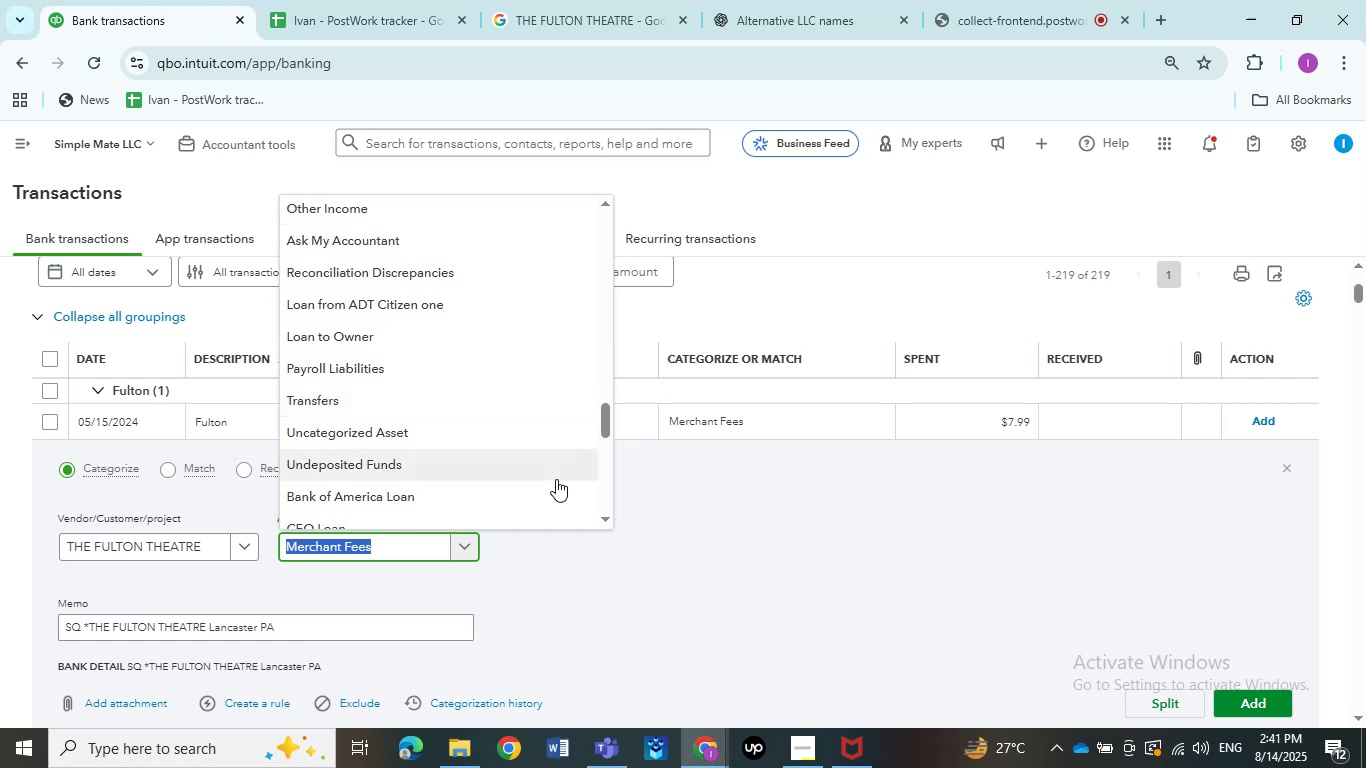 
type(meal)
 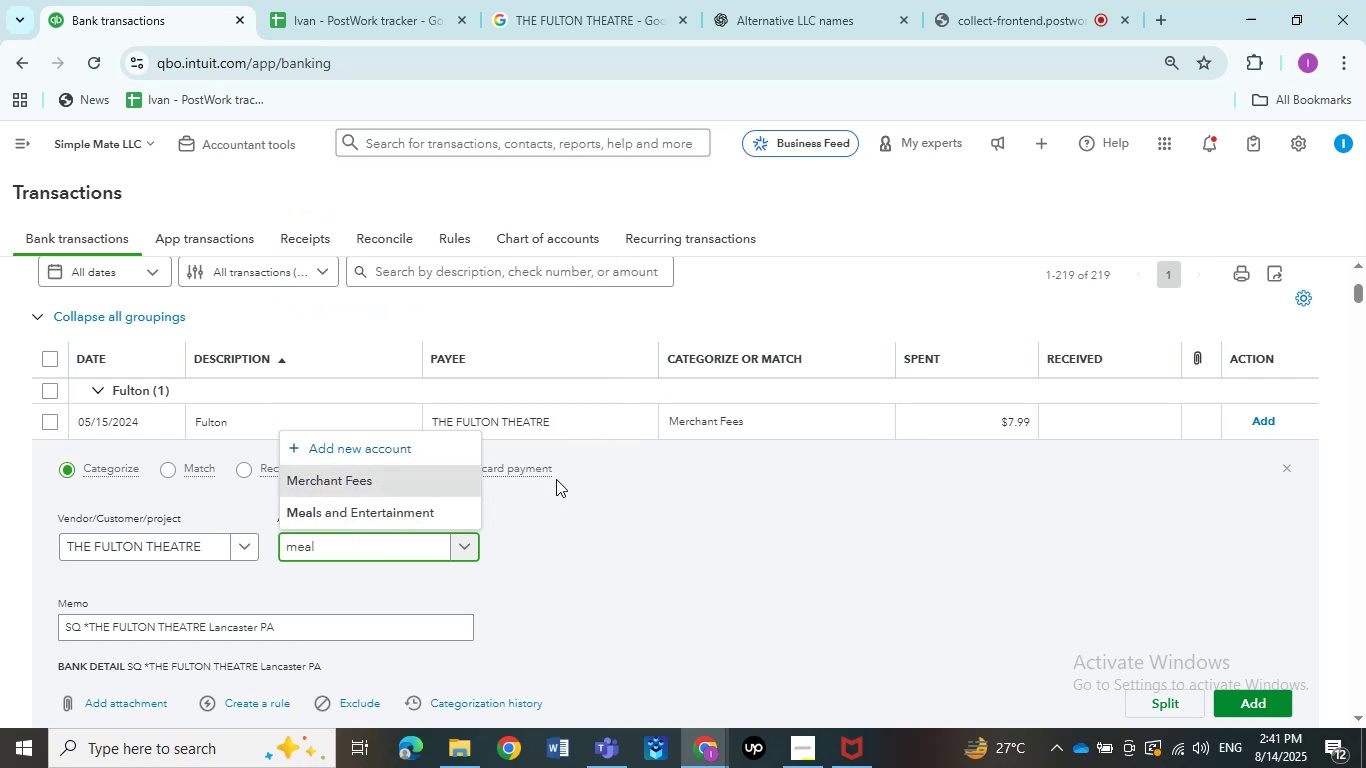 
left_click([421, 512])
 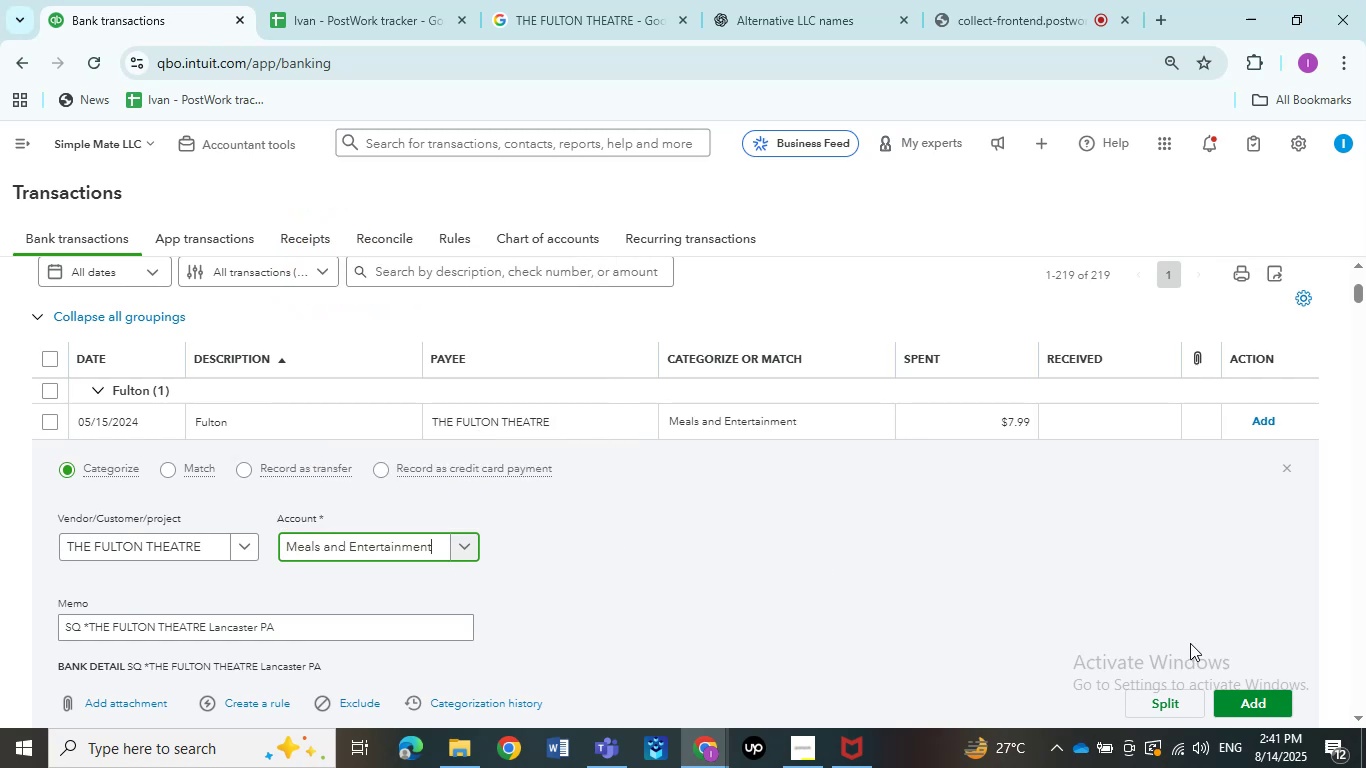 
scroll: coordinate [1190, 643], scroll_direction: down, amount: 1.0
 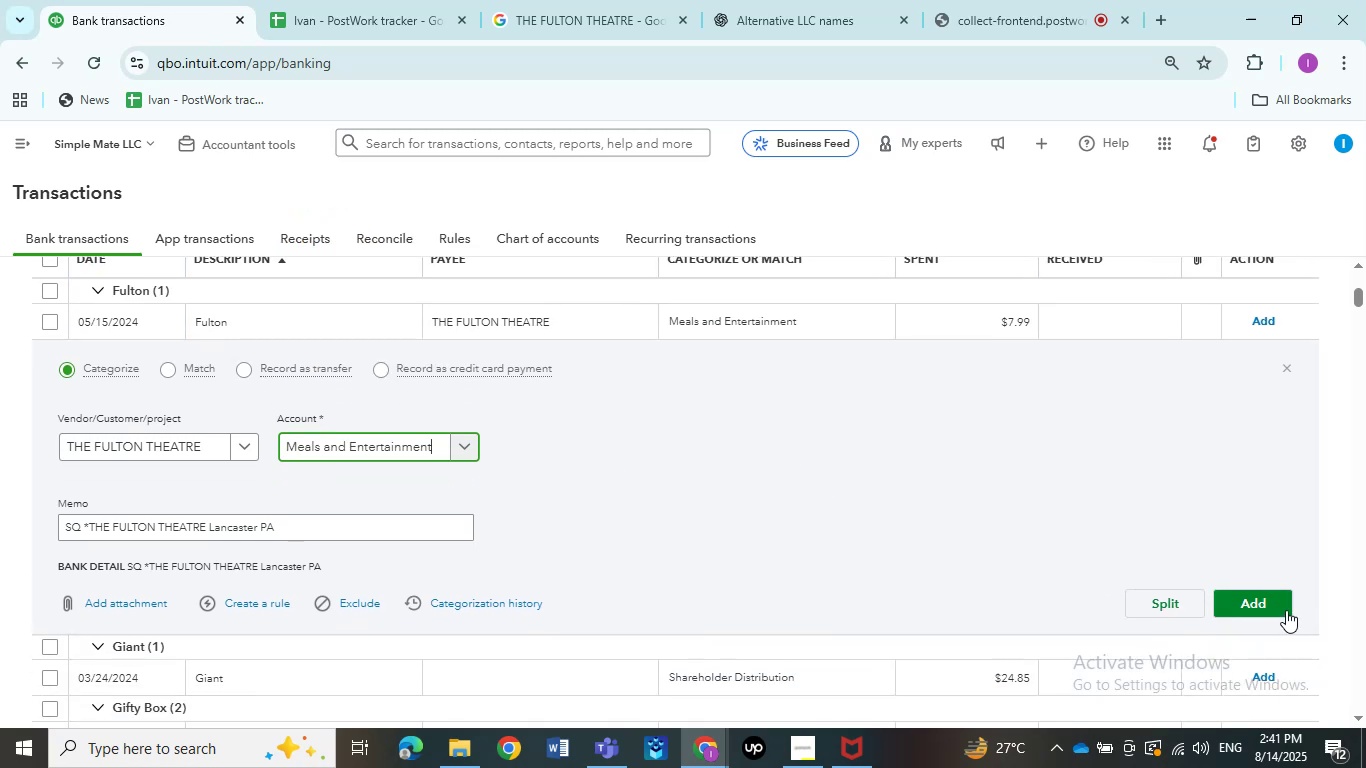 
left_click([1283, 610])
 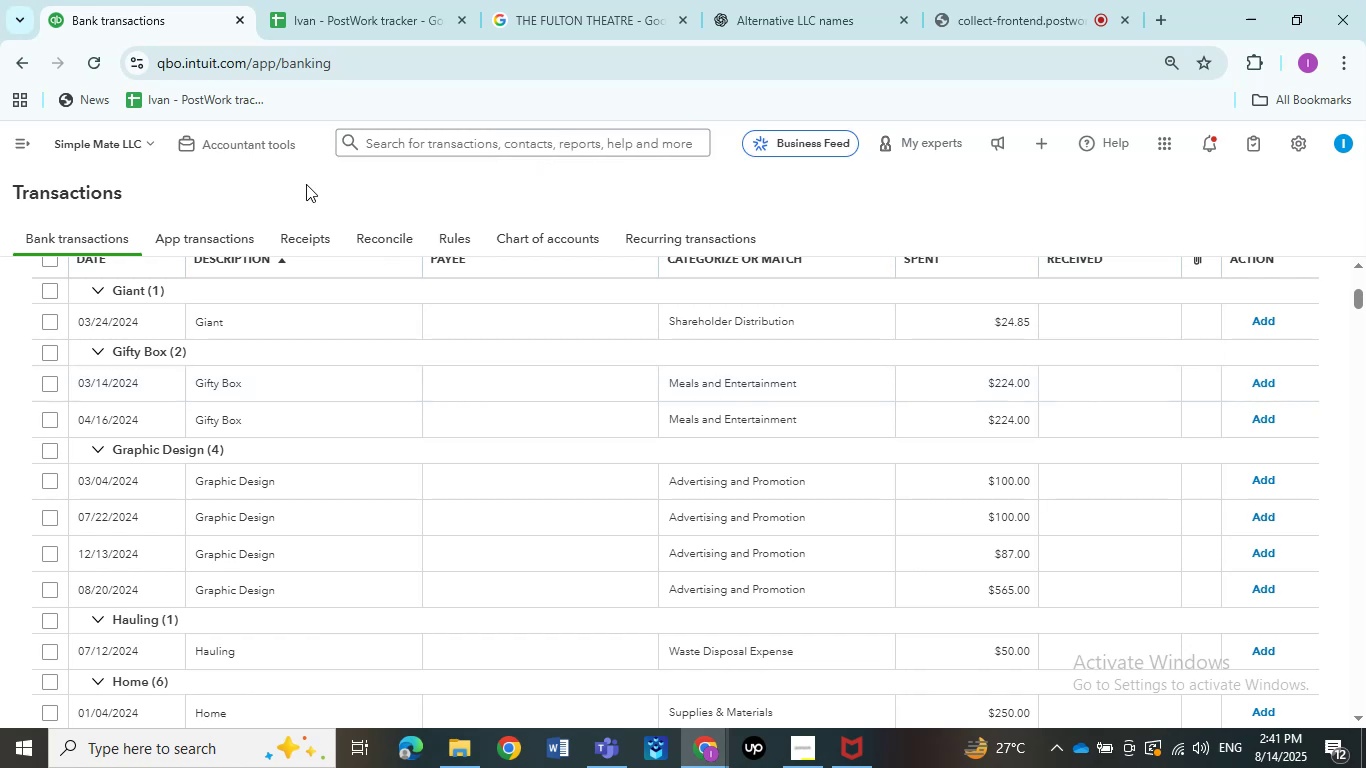 
wait(25.15)
 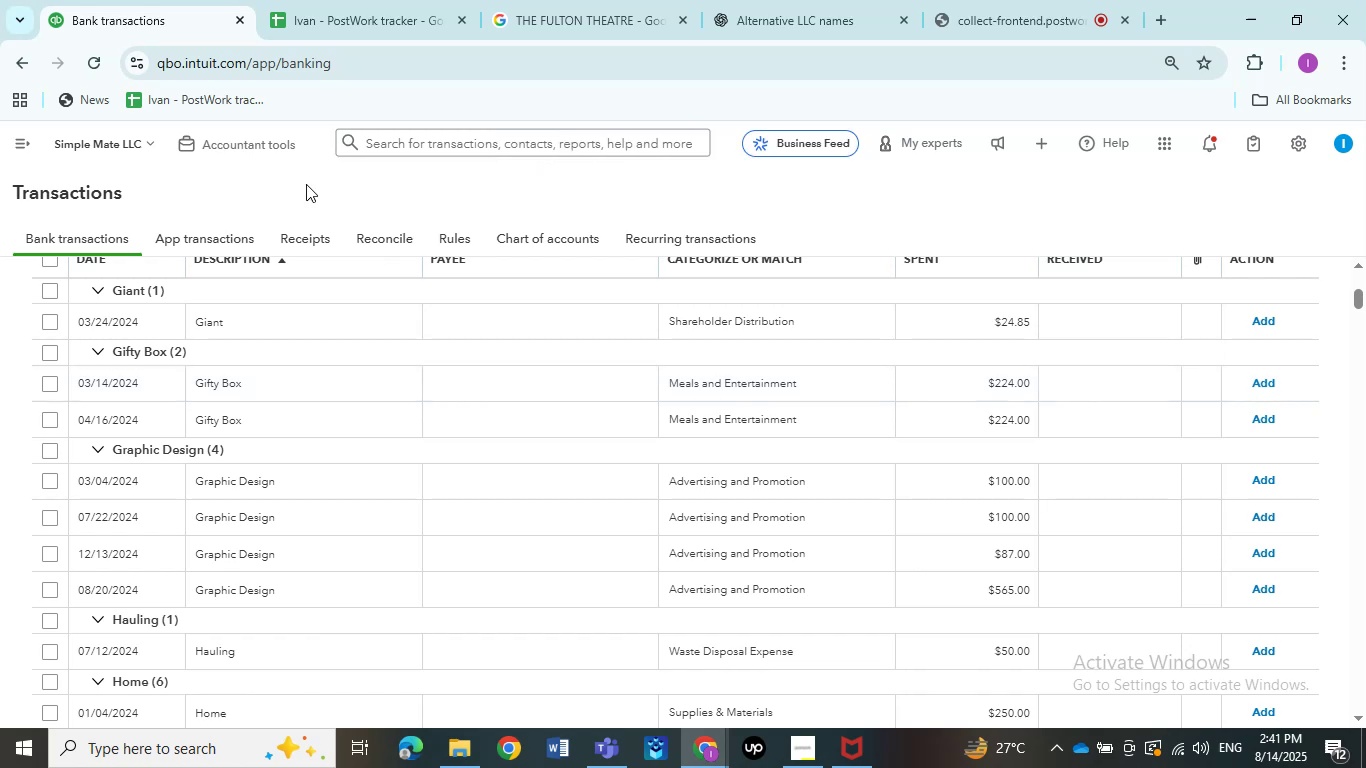 
left_click([261, 336])
 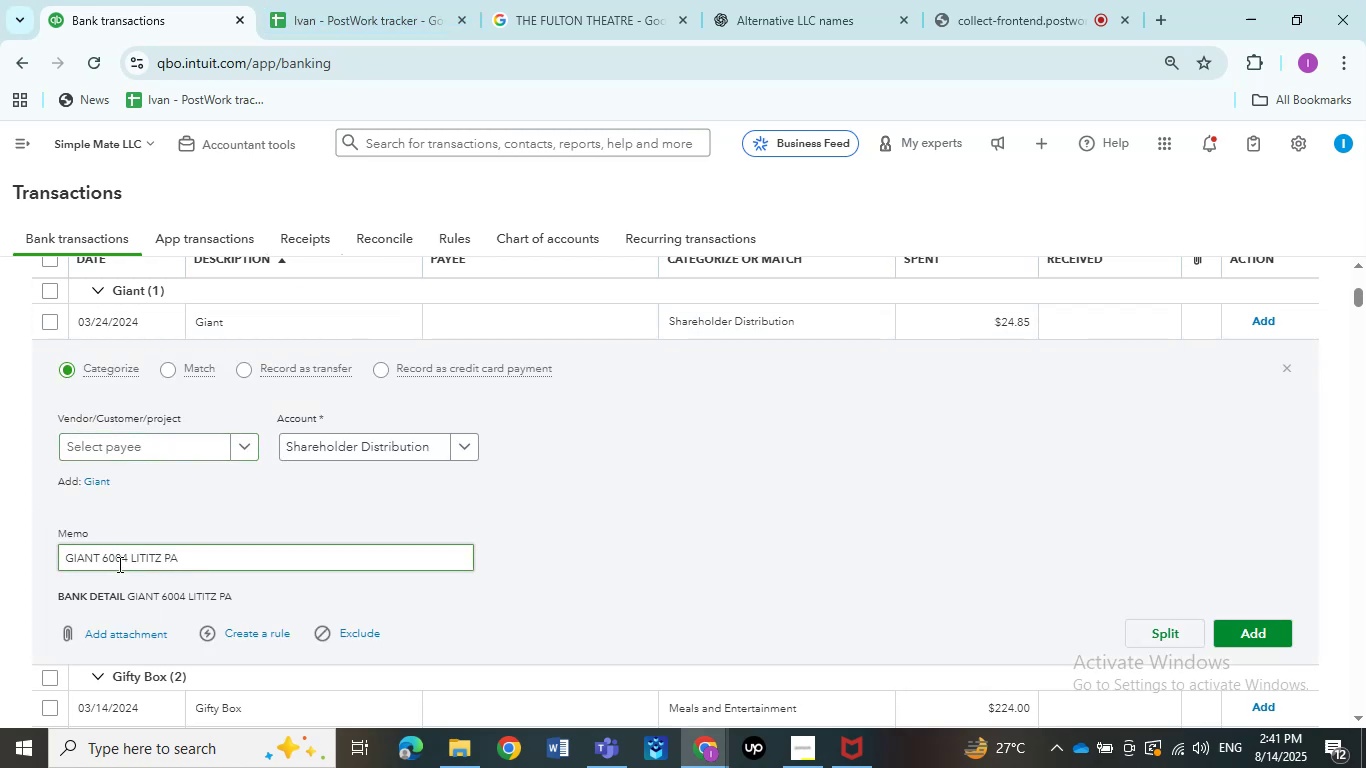 
left_click_drag(start_coordinate=[95, 555], to_coordinate=[17, 555])
 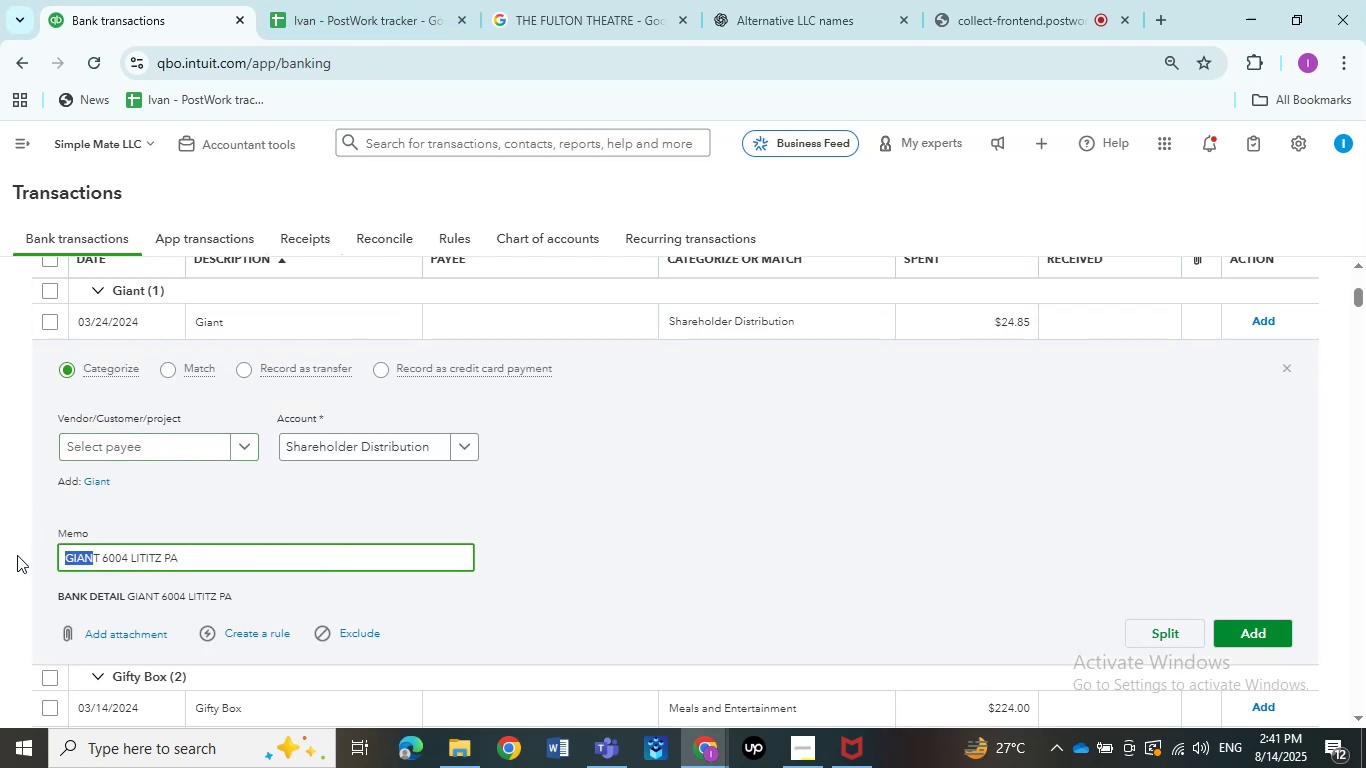 
key(Control+C)
 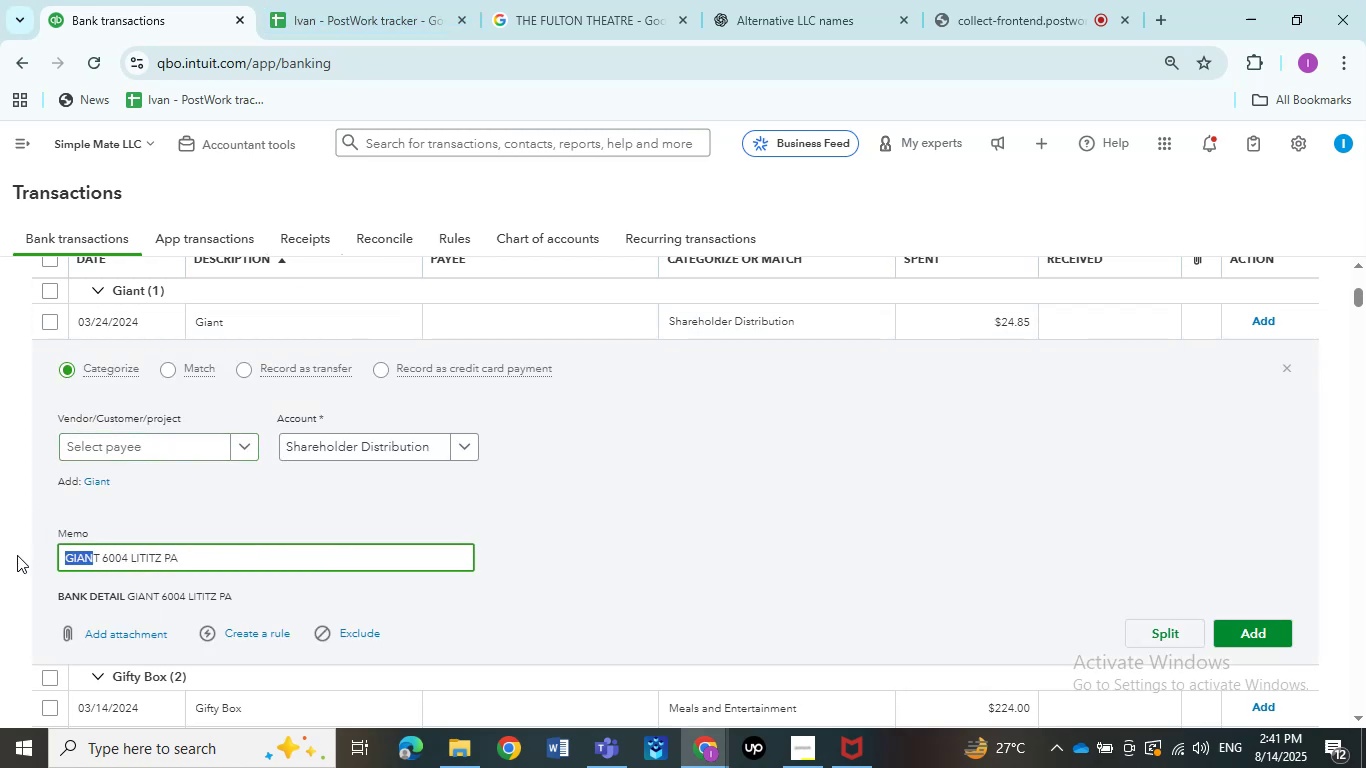 
key(Control+C)
 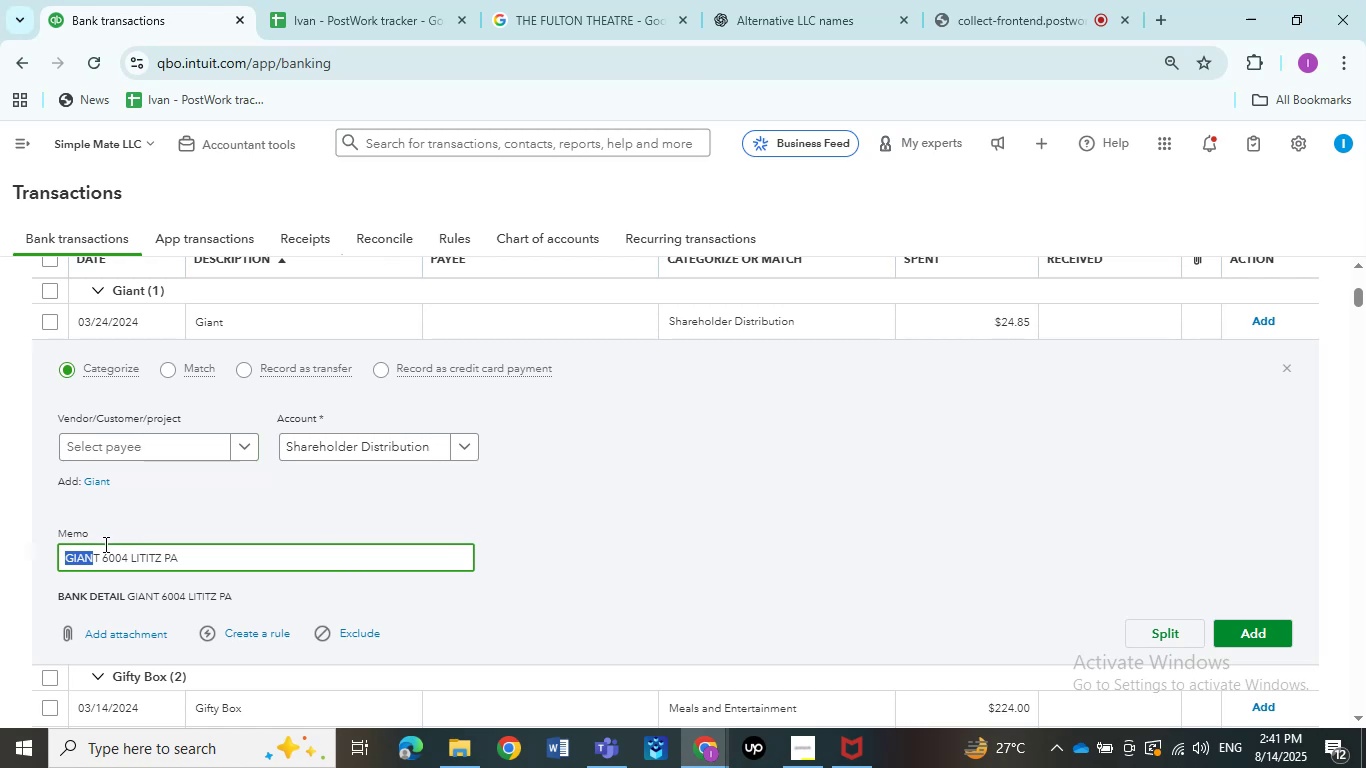 
left_click_drag(start_coordinate=[102, 547], to_coordinate=[19, 558])
 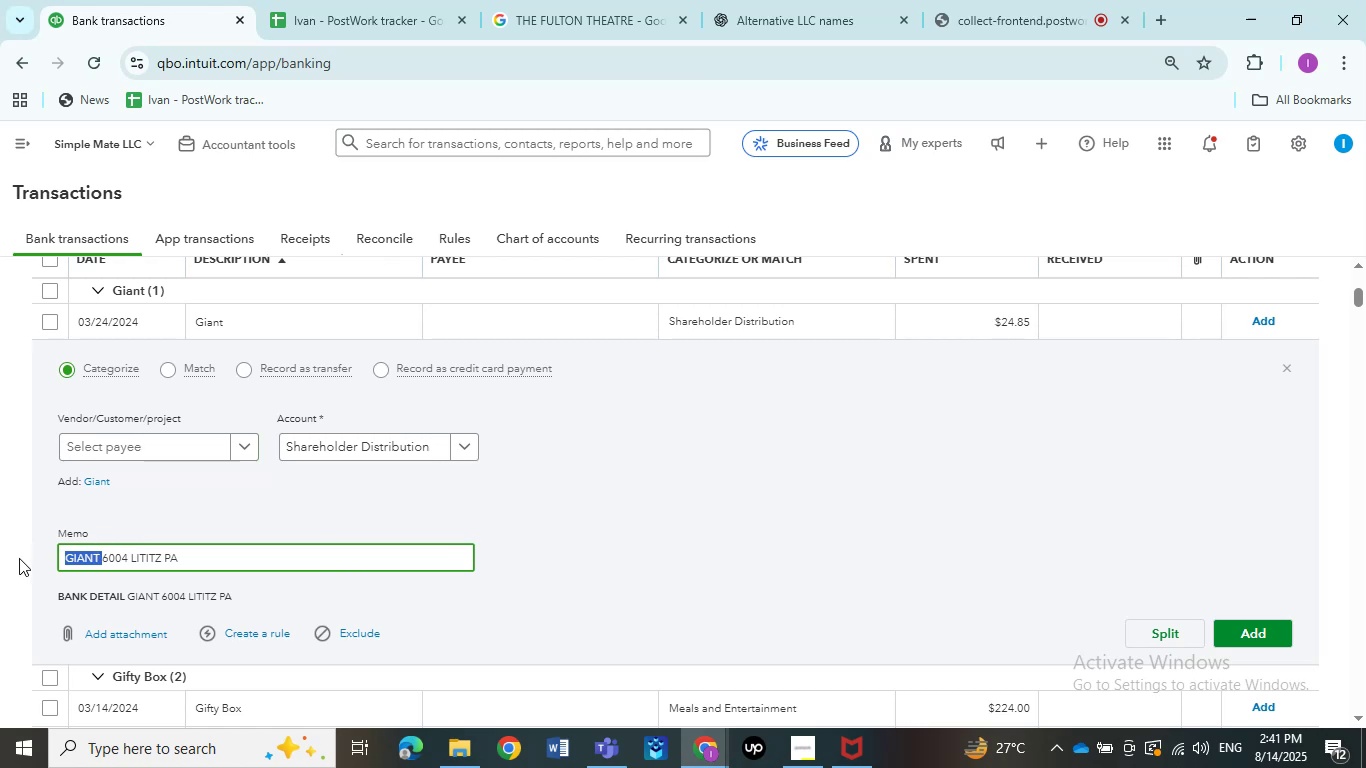 
key(Control+C)
 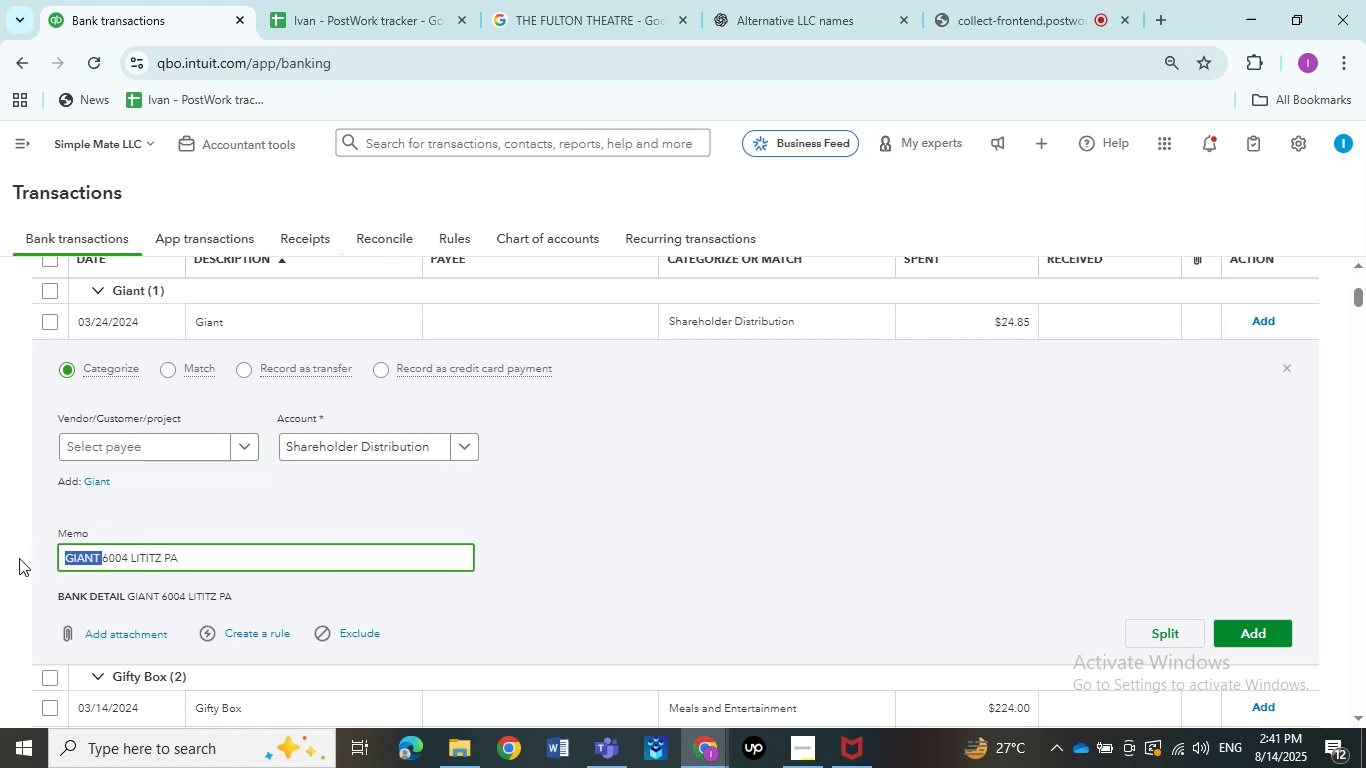 
key(Control+C)
 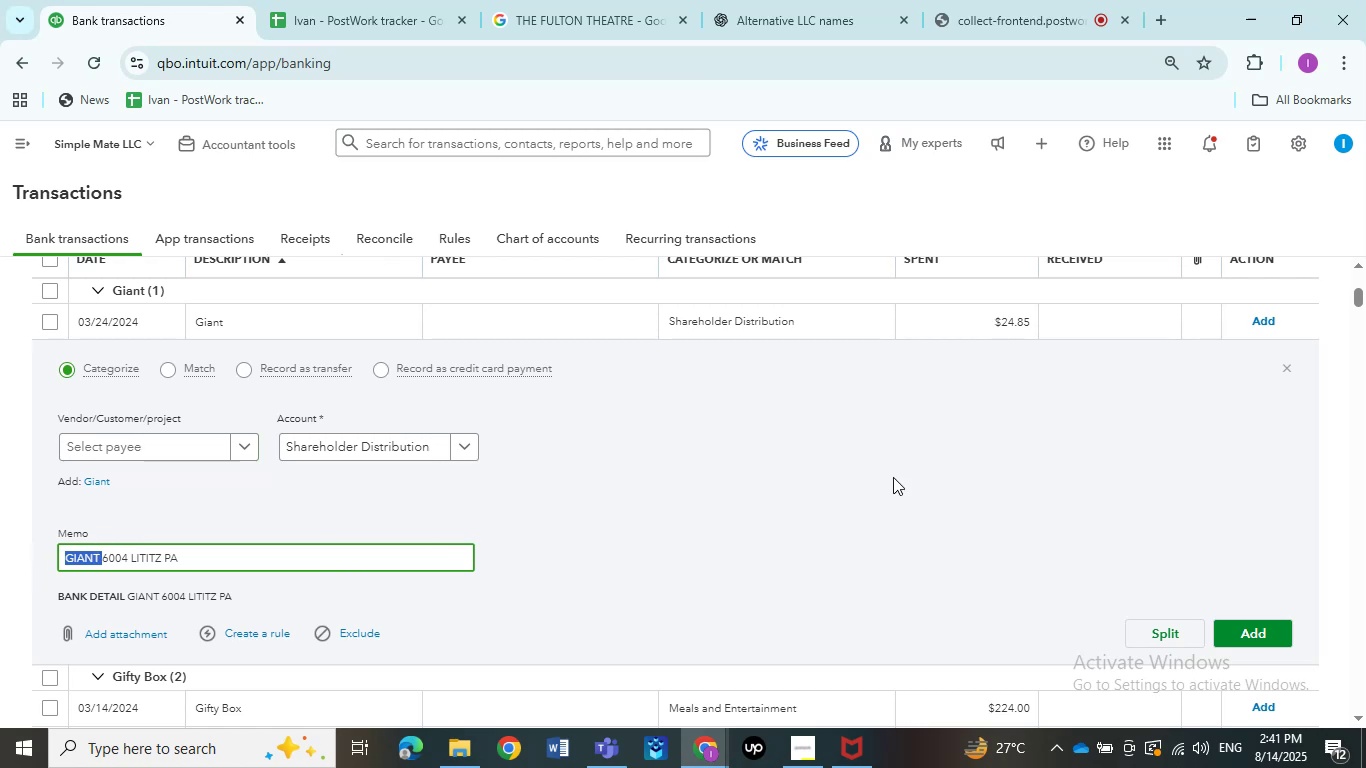 
left_click([889, 477])
 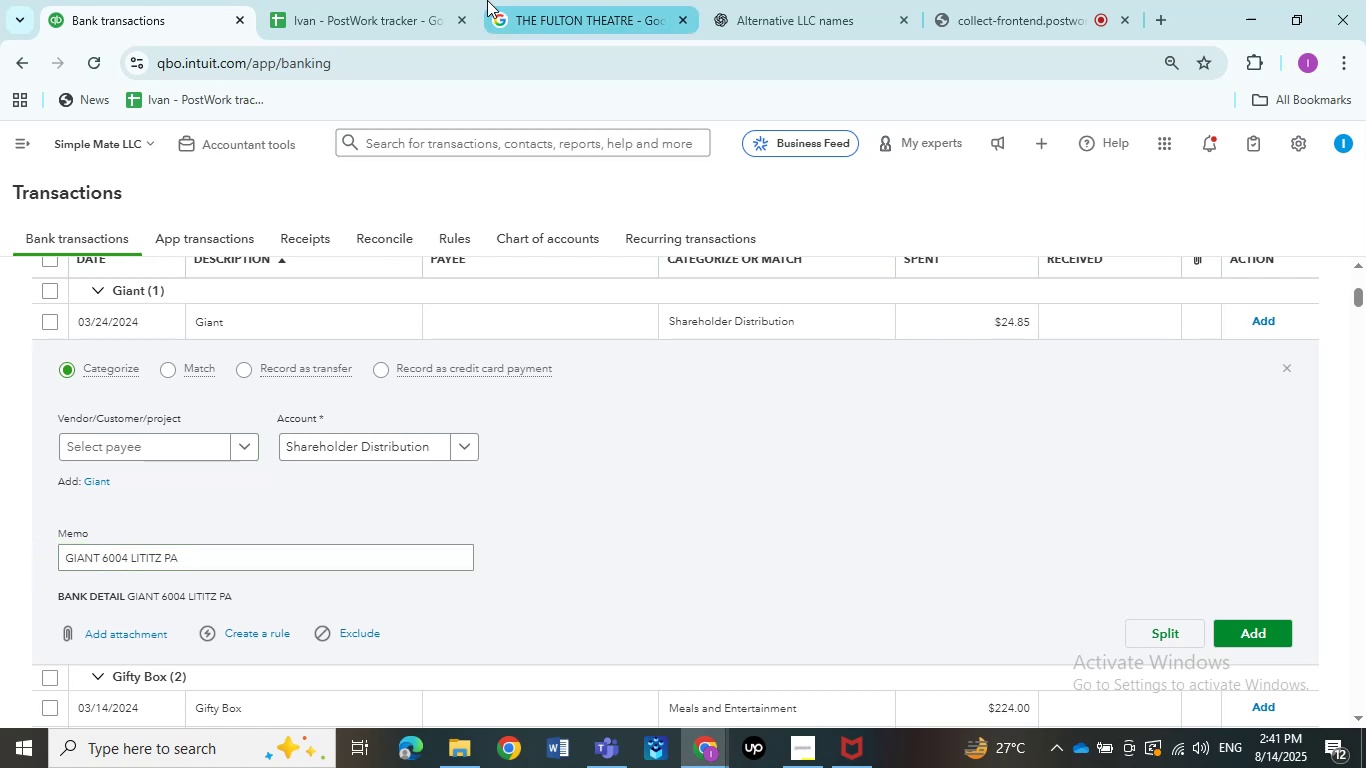 
left_click([598, 0])
 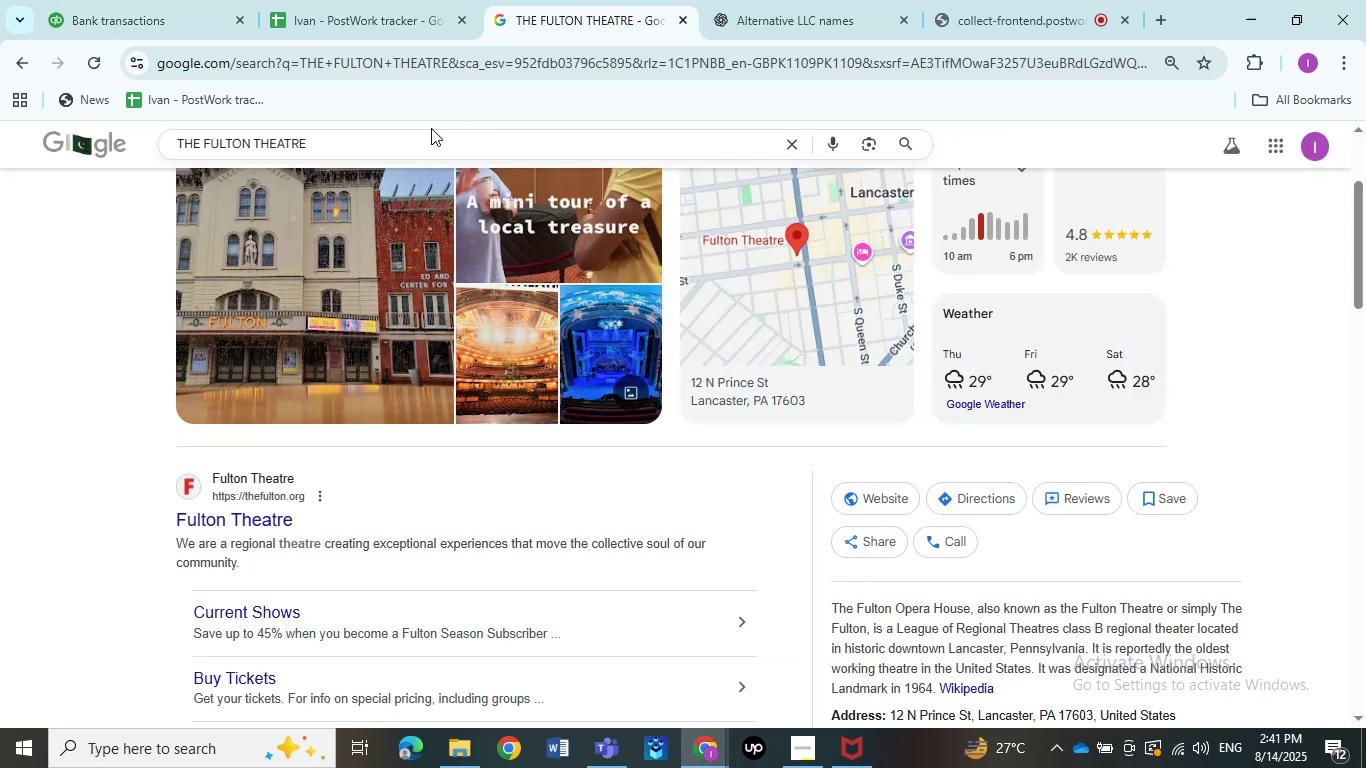 
left_click_drag(start_coordinate=[395, 132], to_coordinate=[0, 145])
 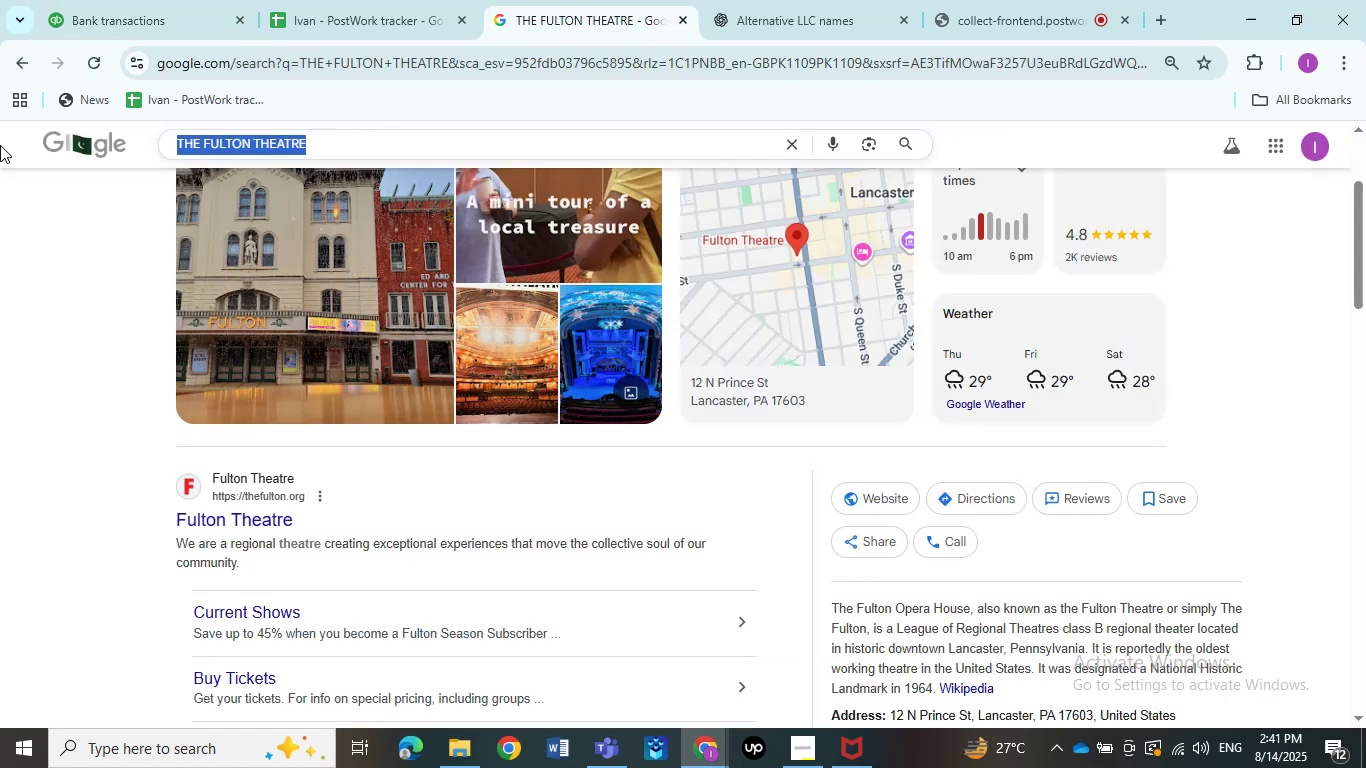 
key(Control+V)
 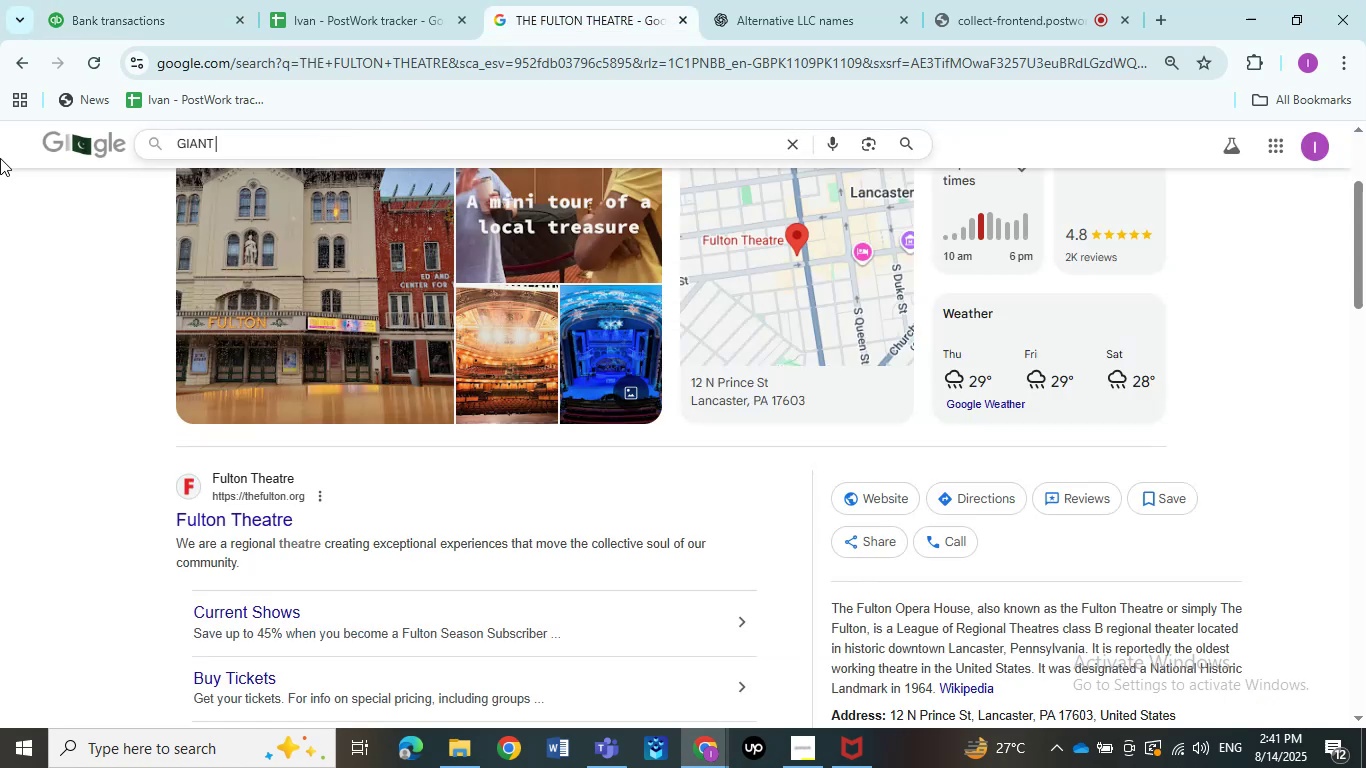 
key(NumpadEnter)
 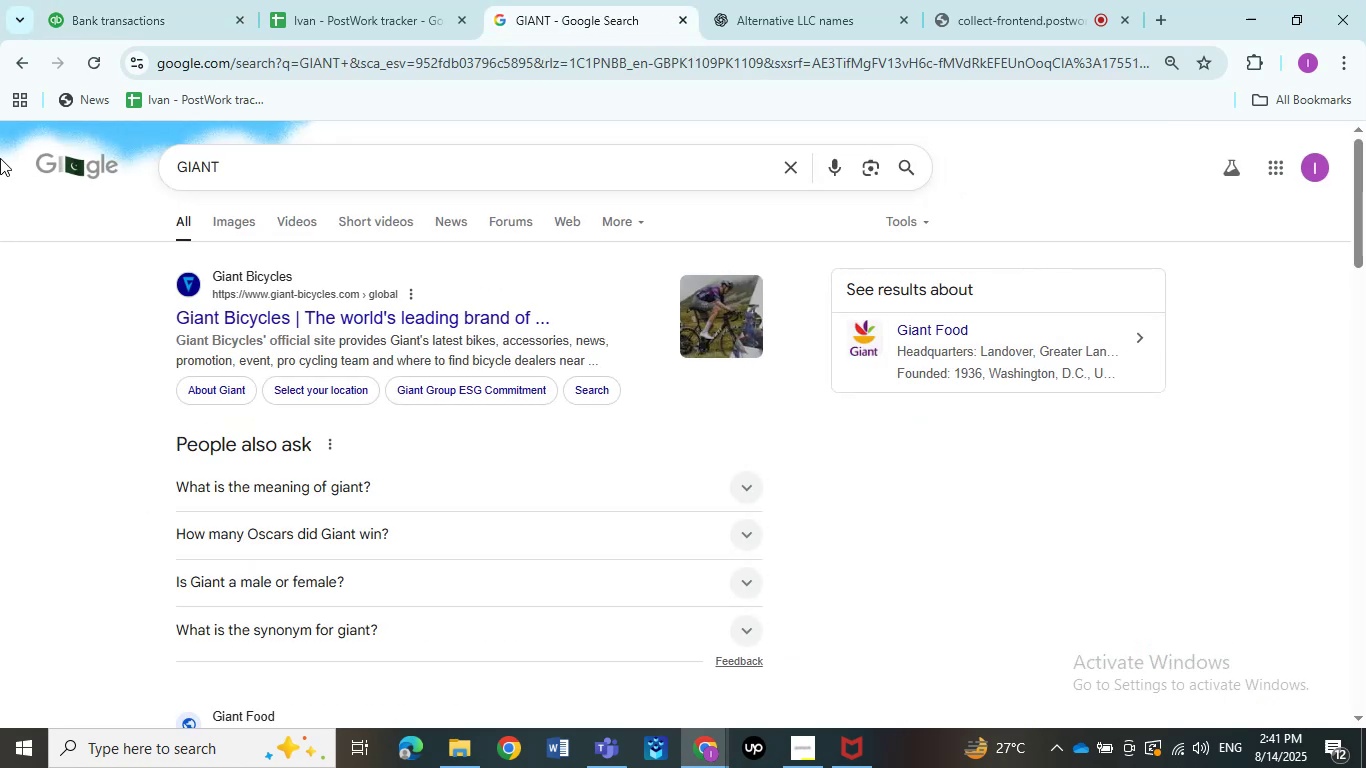 
wait(8.62)
 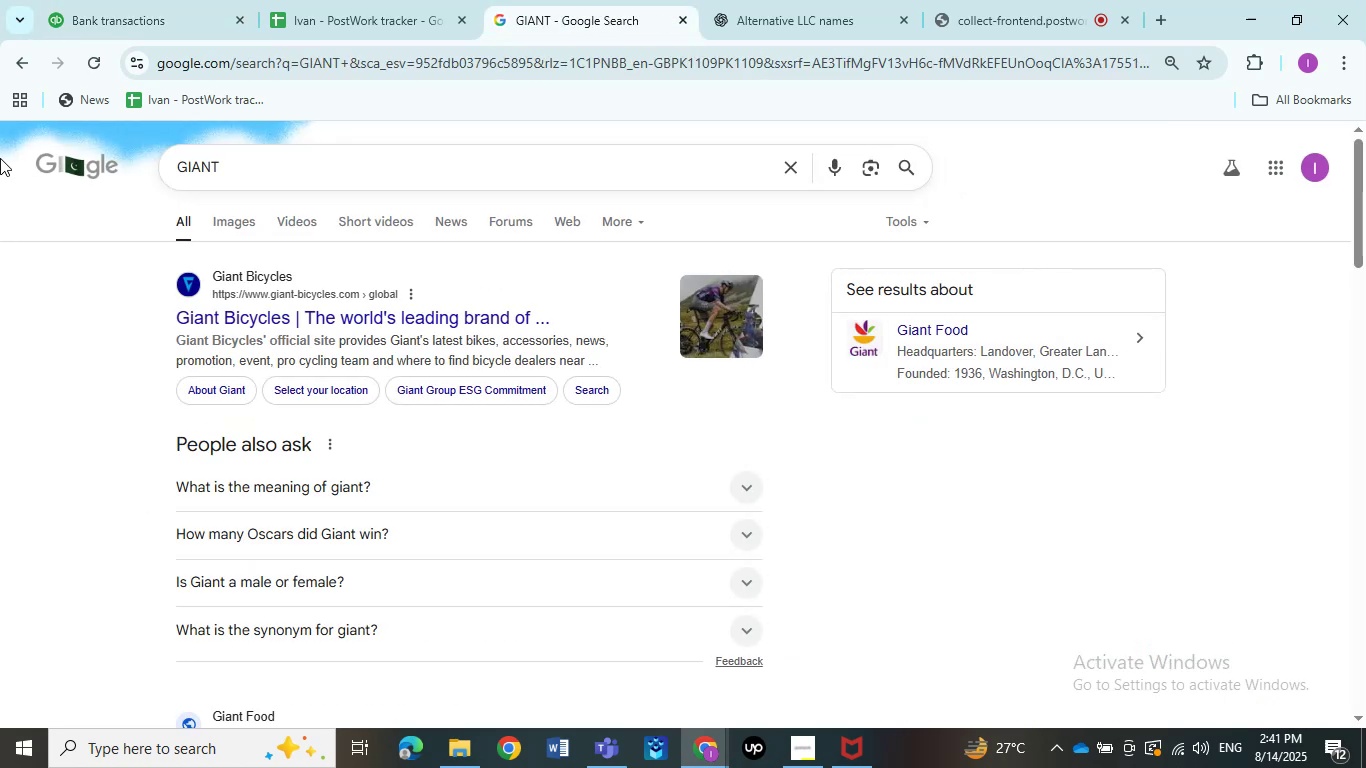 
left_click_drag(start_coordinate=[592, 354], to_coordinate=[168, 346])
 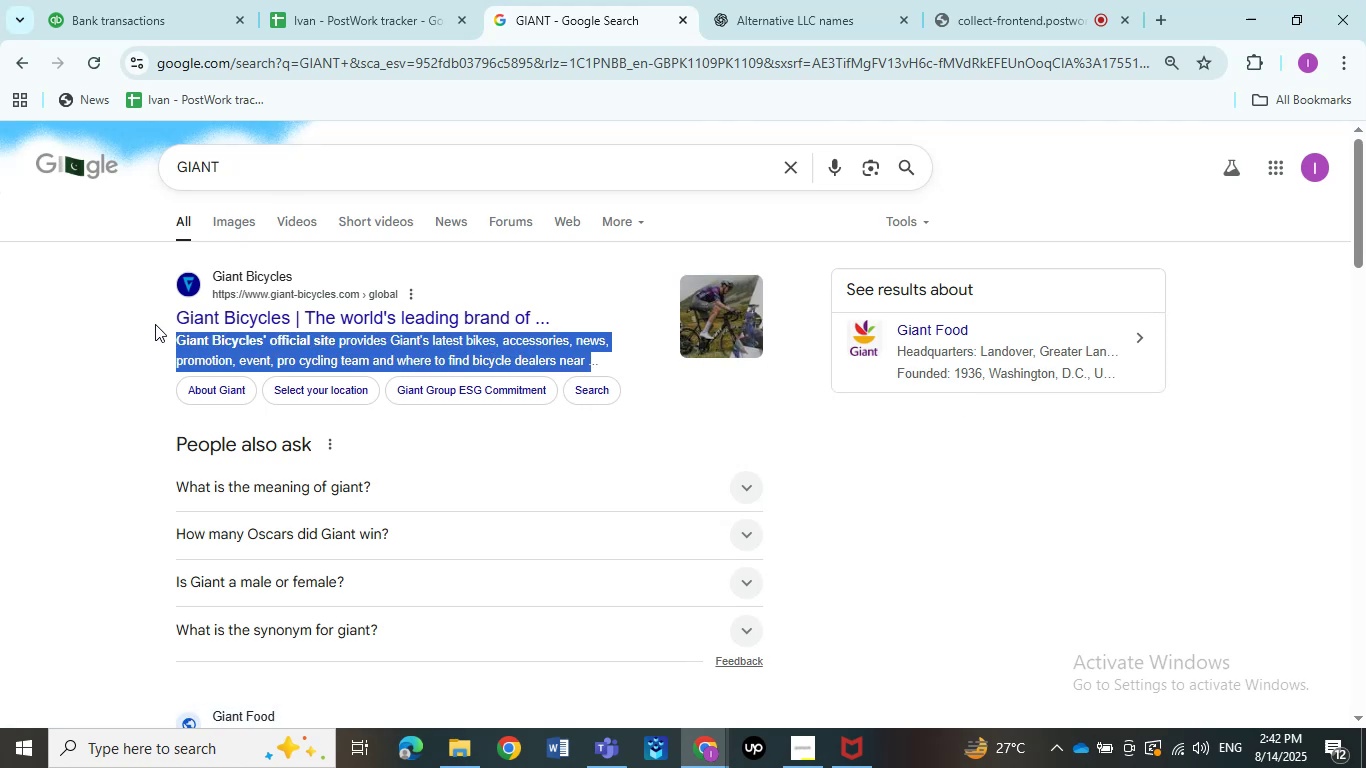 
left_click([155, 324])
 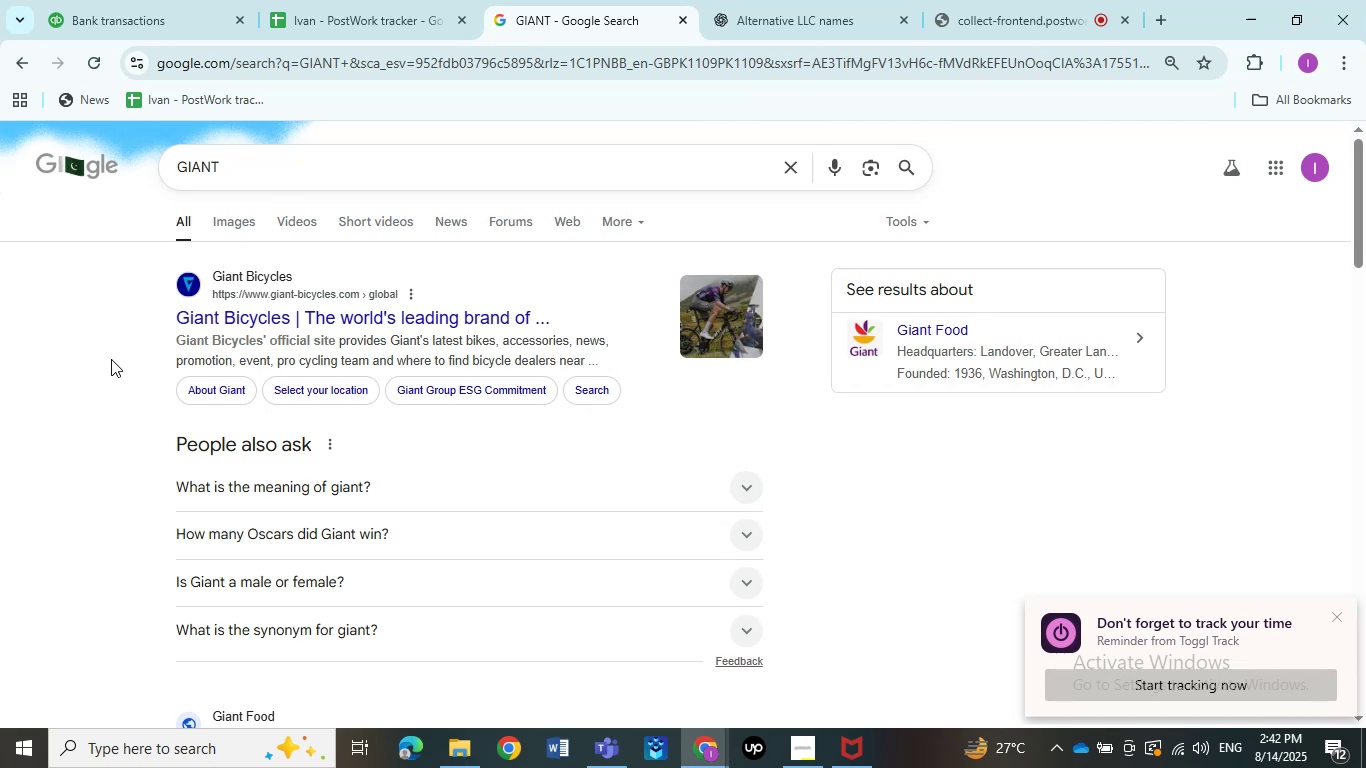 
wait(38.85)
 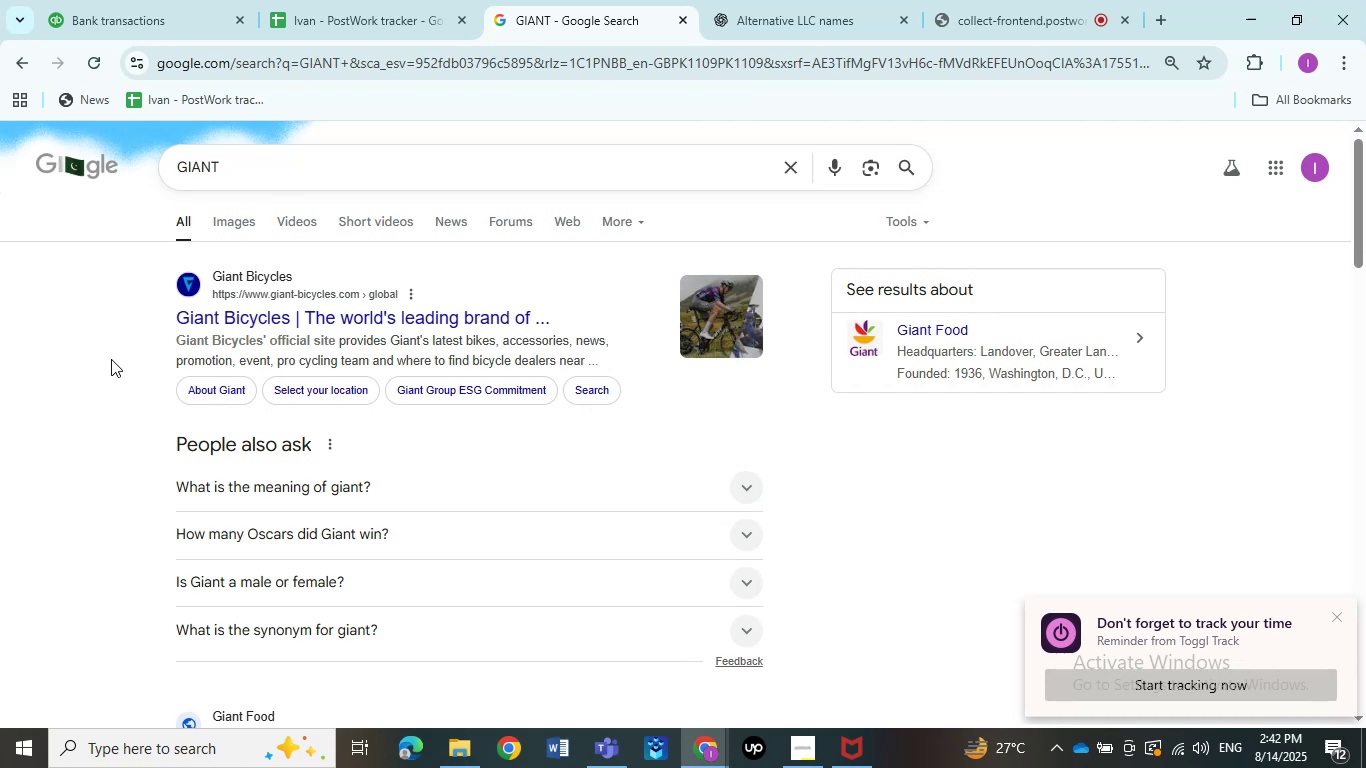 
left_click([1098, 0])
 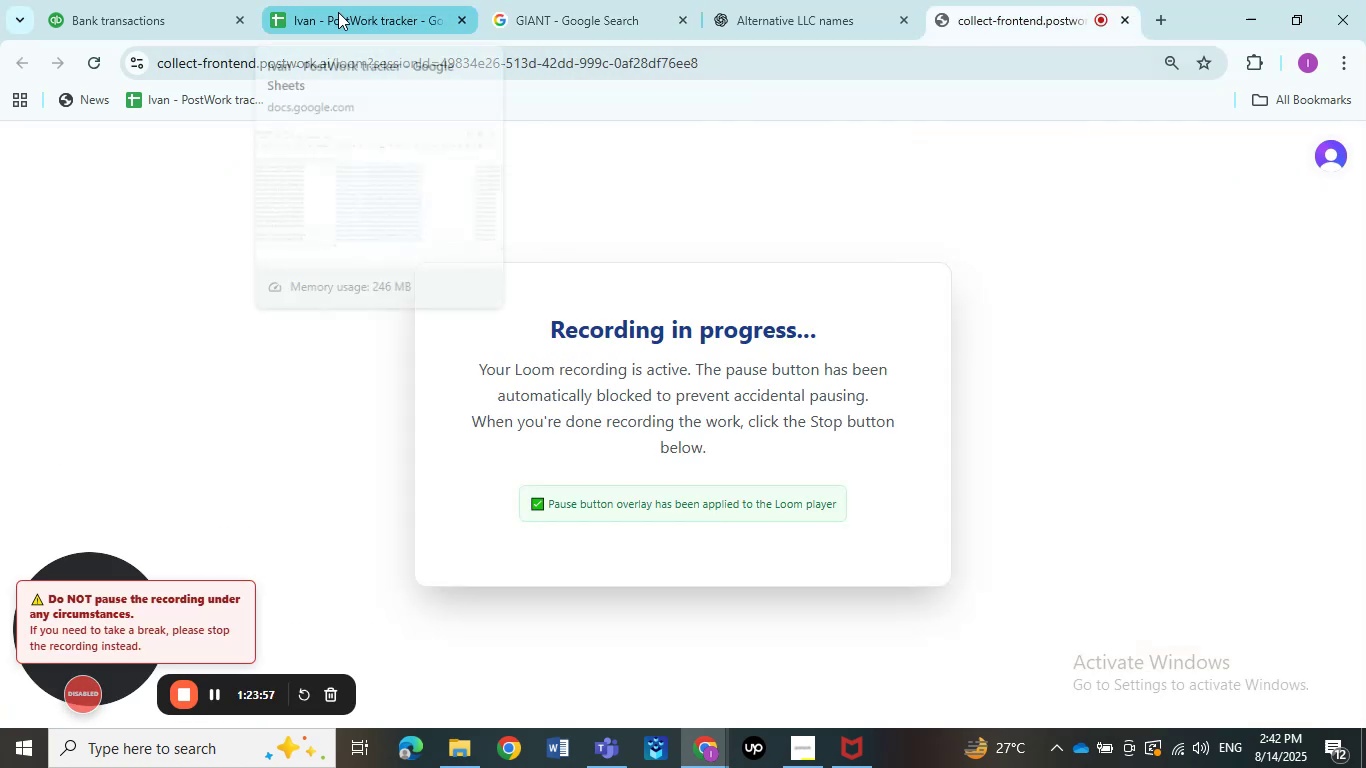 
left_click([338, 12])
 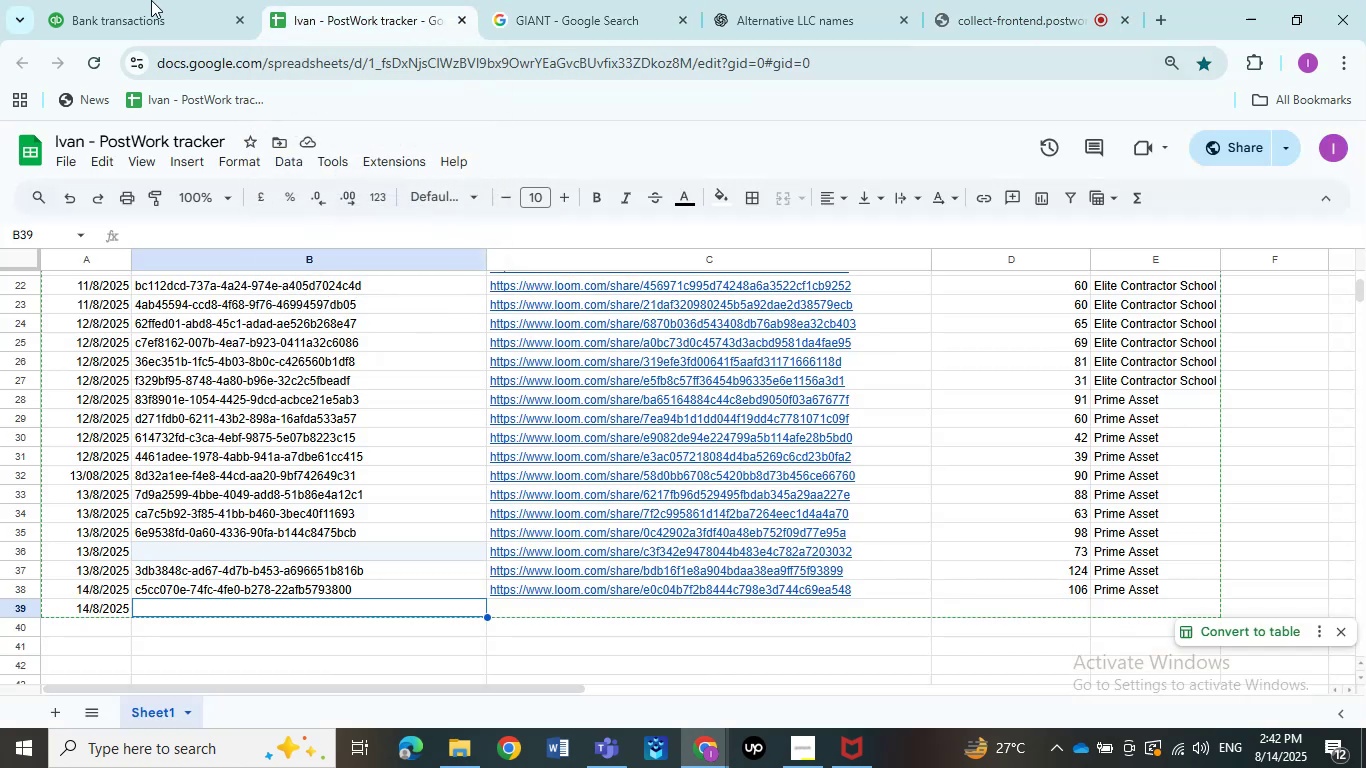 
left_click([138, 0])
 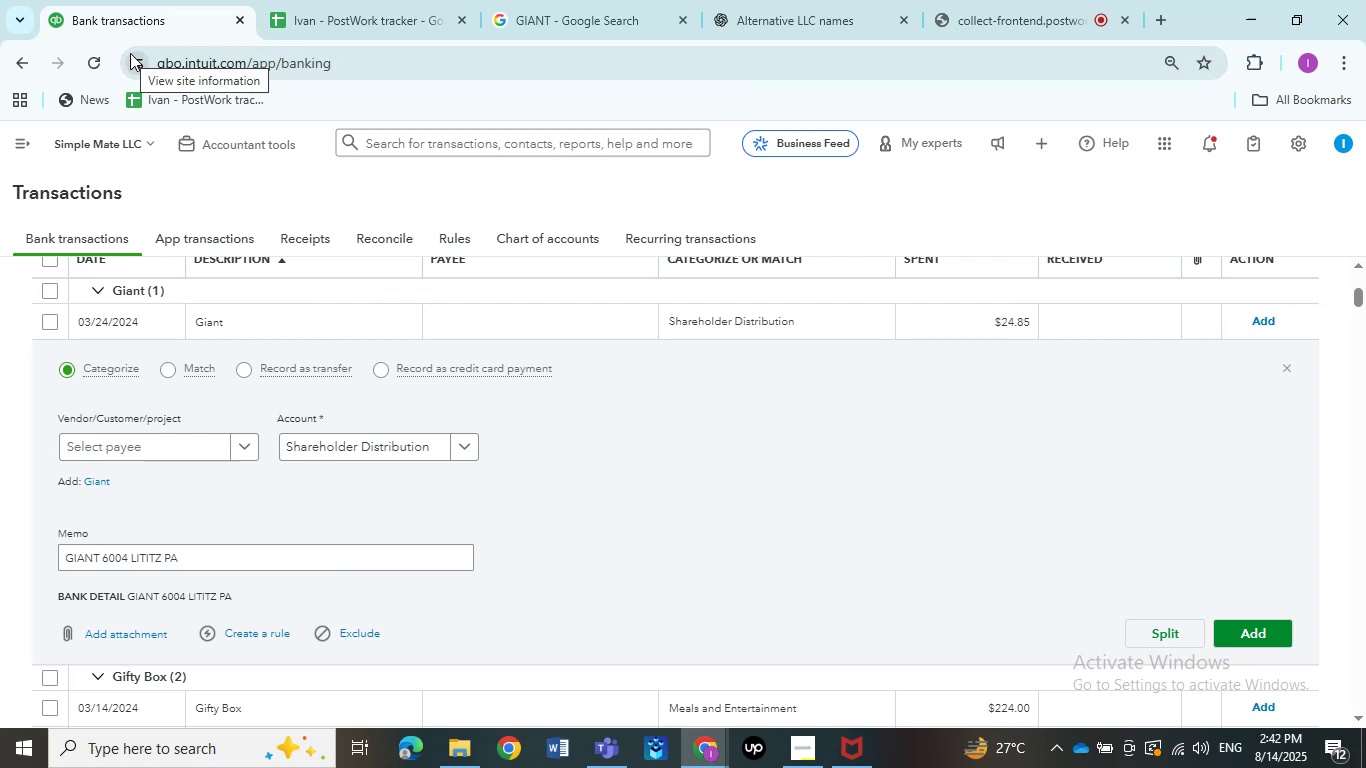 
wait(10.98)
 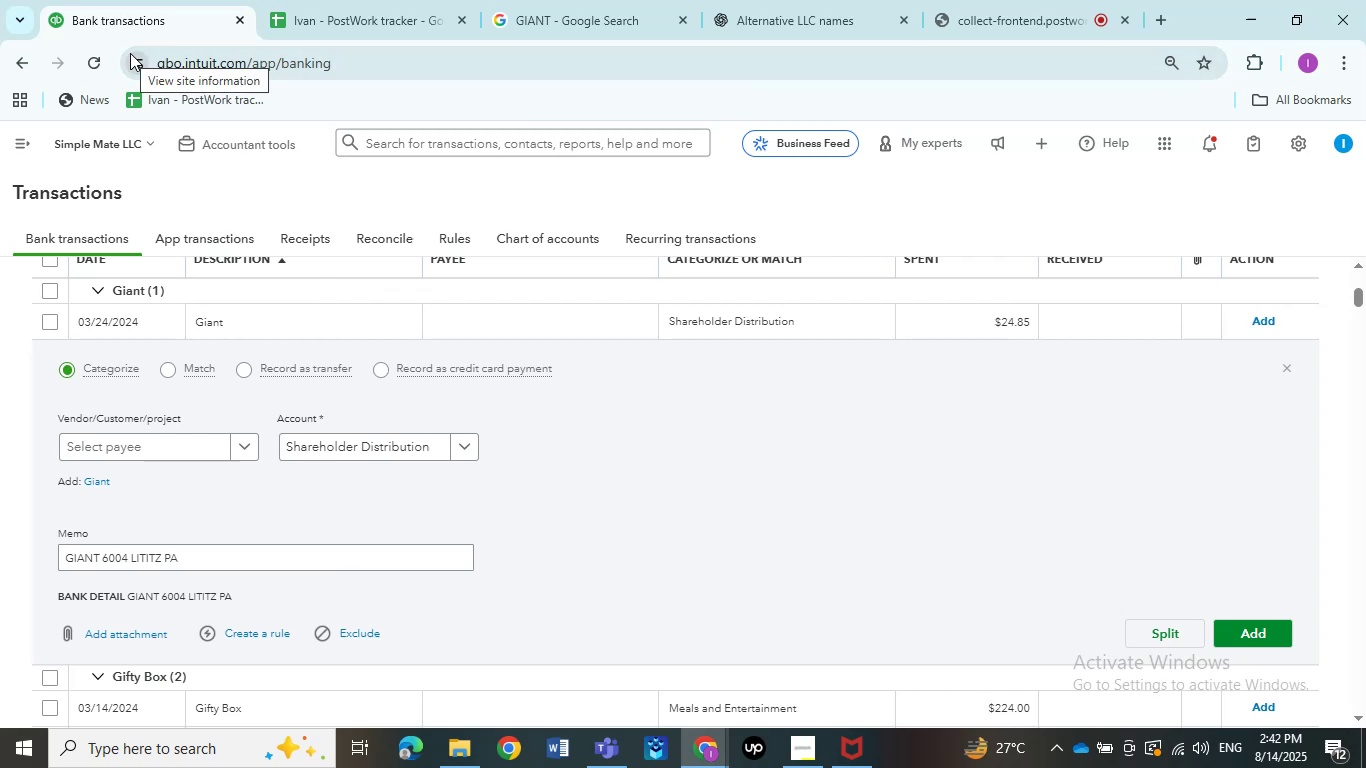 
scroll: coordinate [648, 405], scroll_direction: down, amount: 1.0
 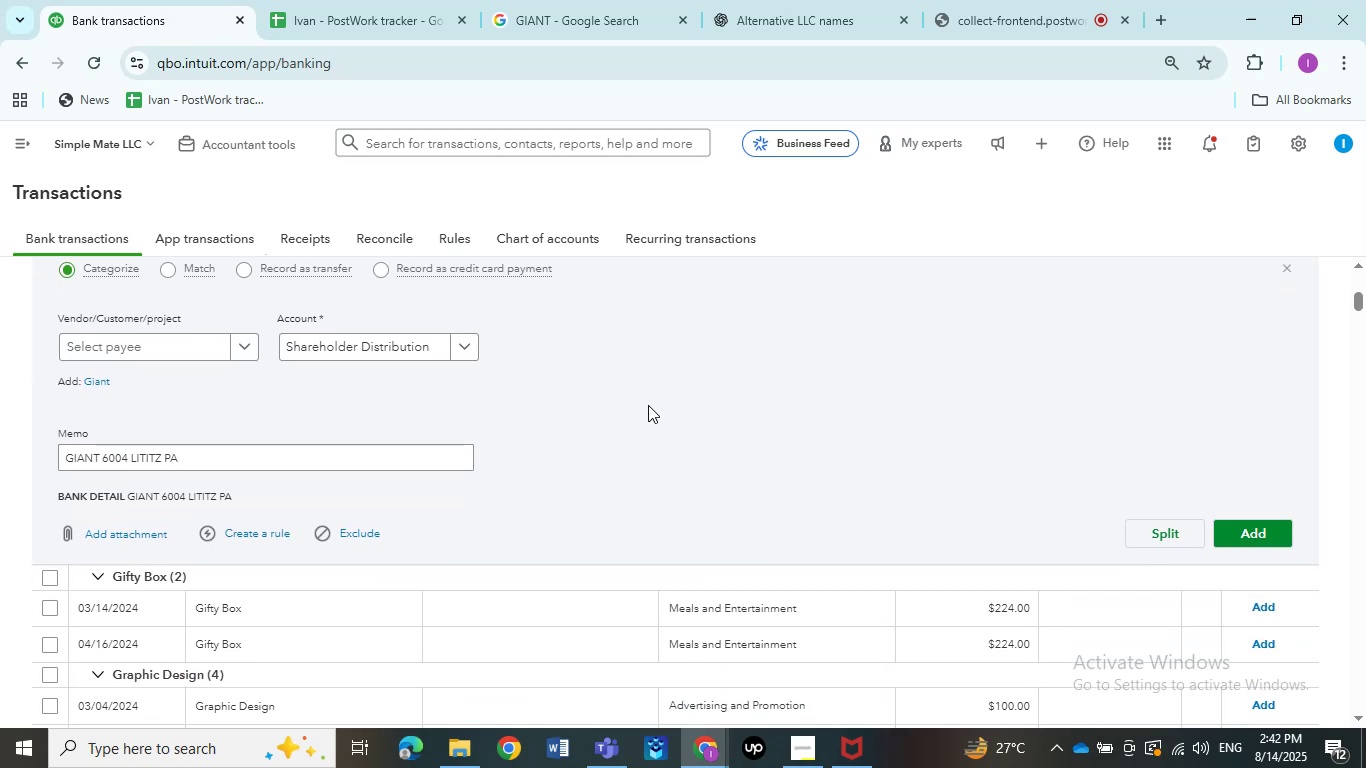 
scroll: coordinate [648, 405], scroll_direction: up, amount: 1.0
 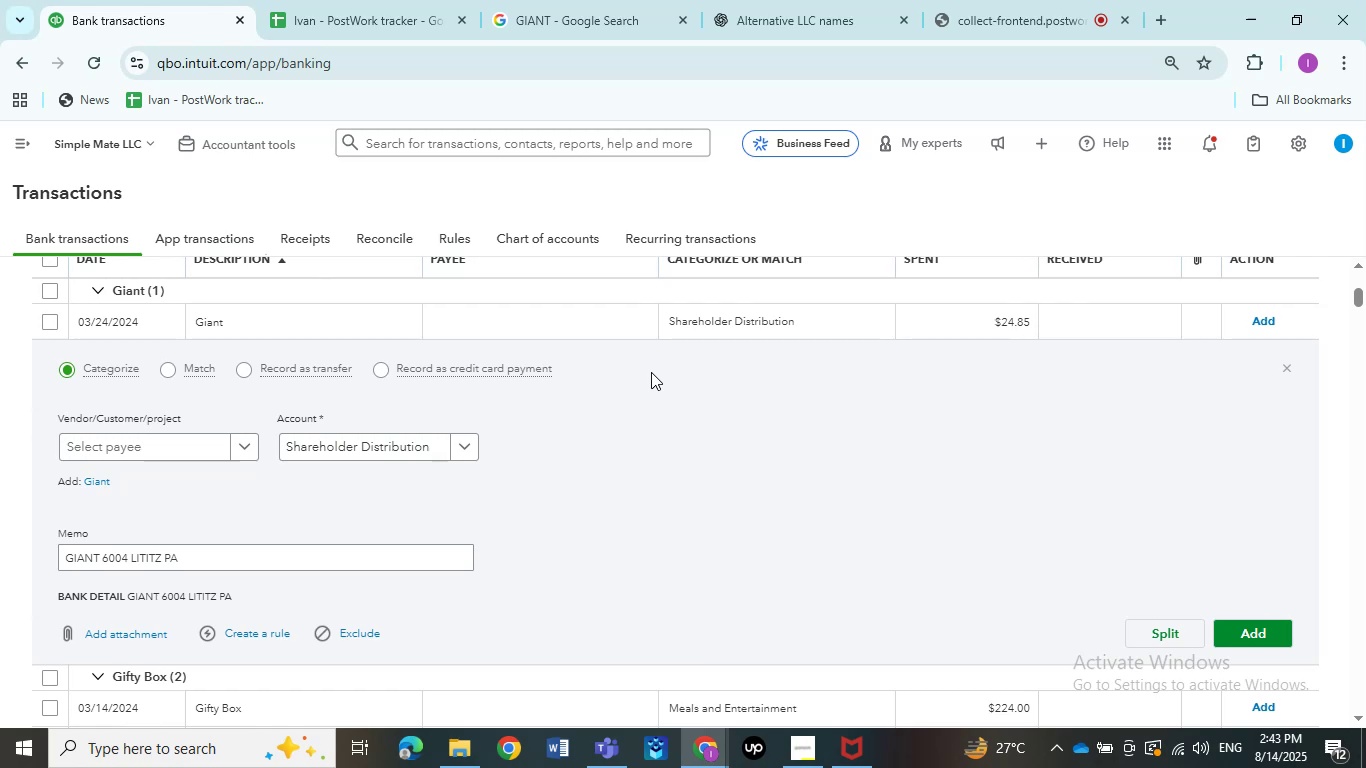 
wait(20.36)
 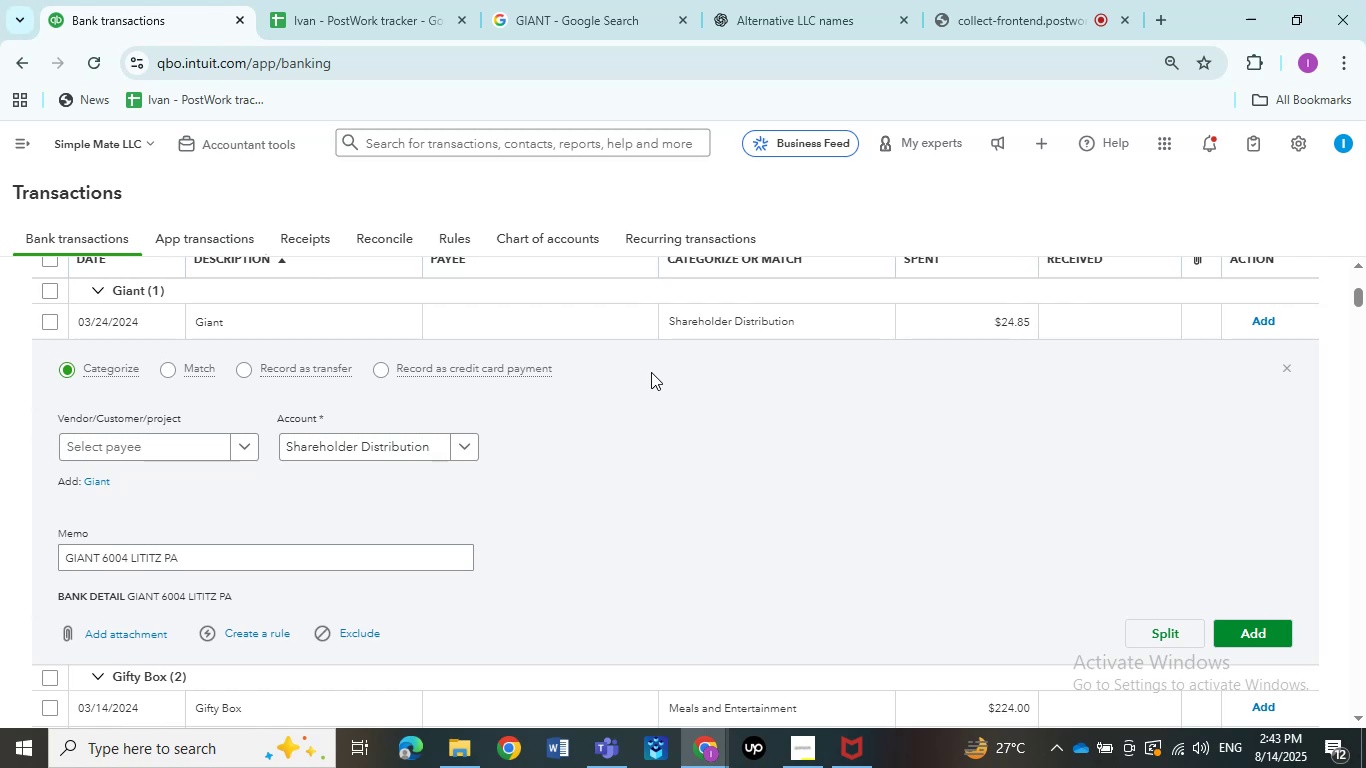 
left_click([385, 114])
 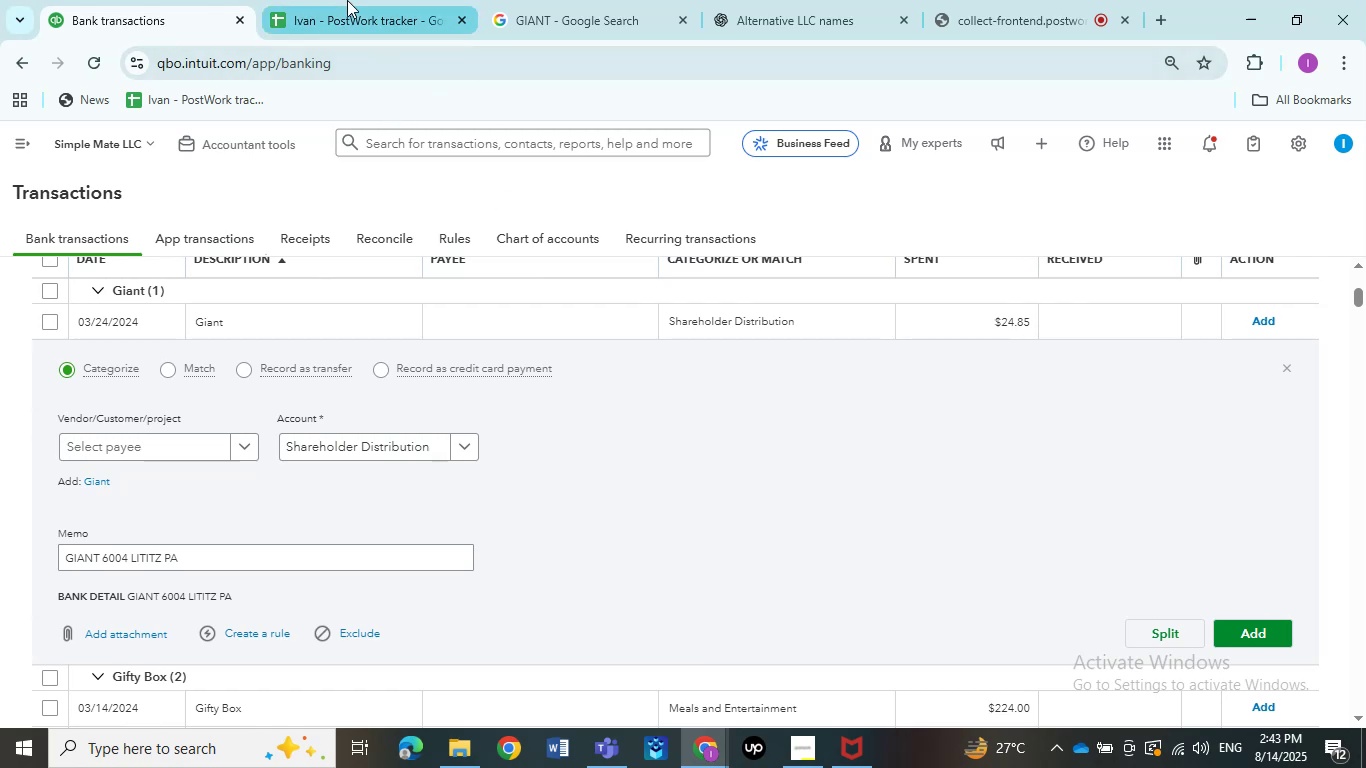 
left_click([347, 0])
 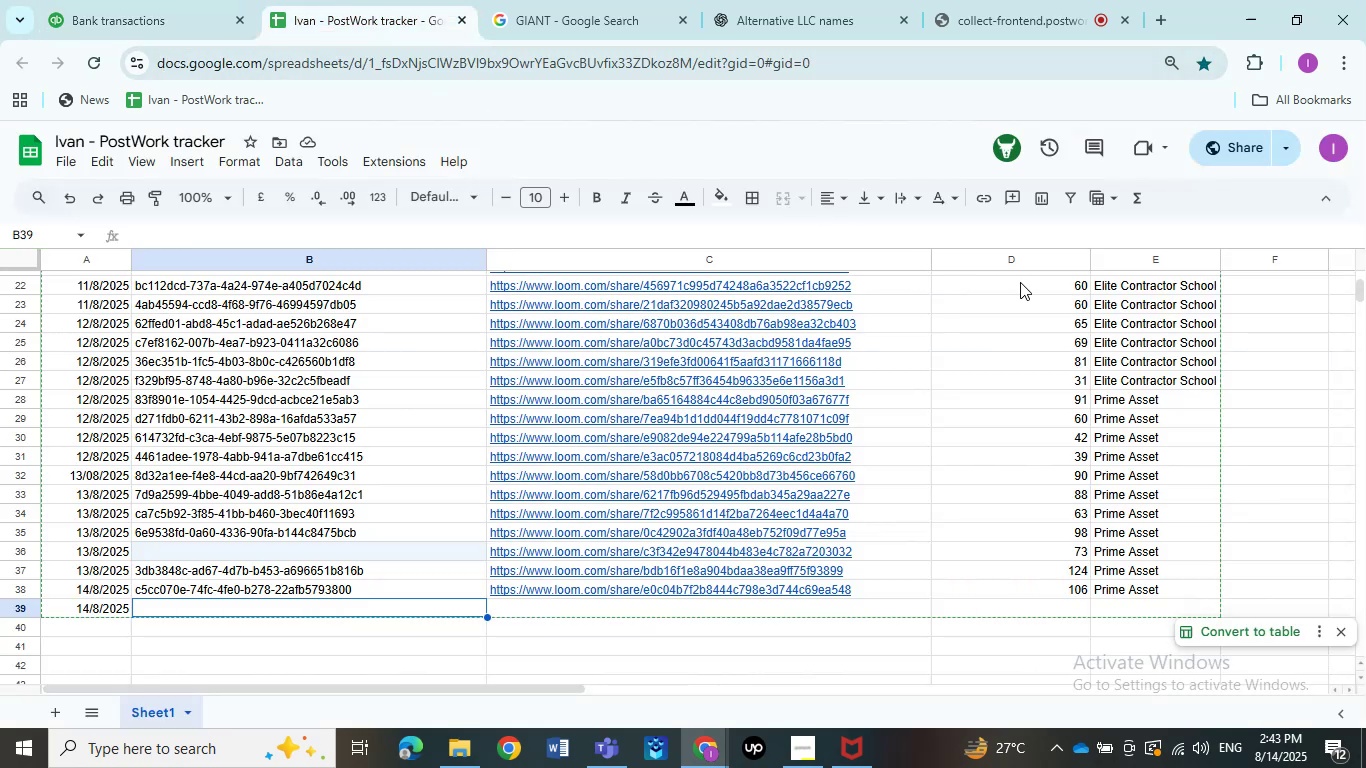 
left_click([1007, 260])
 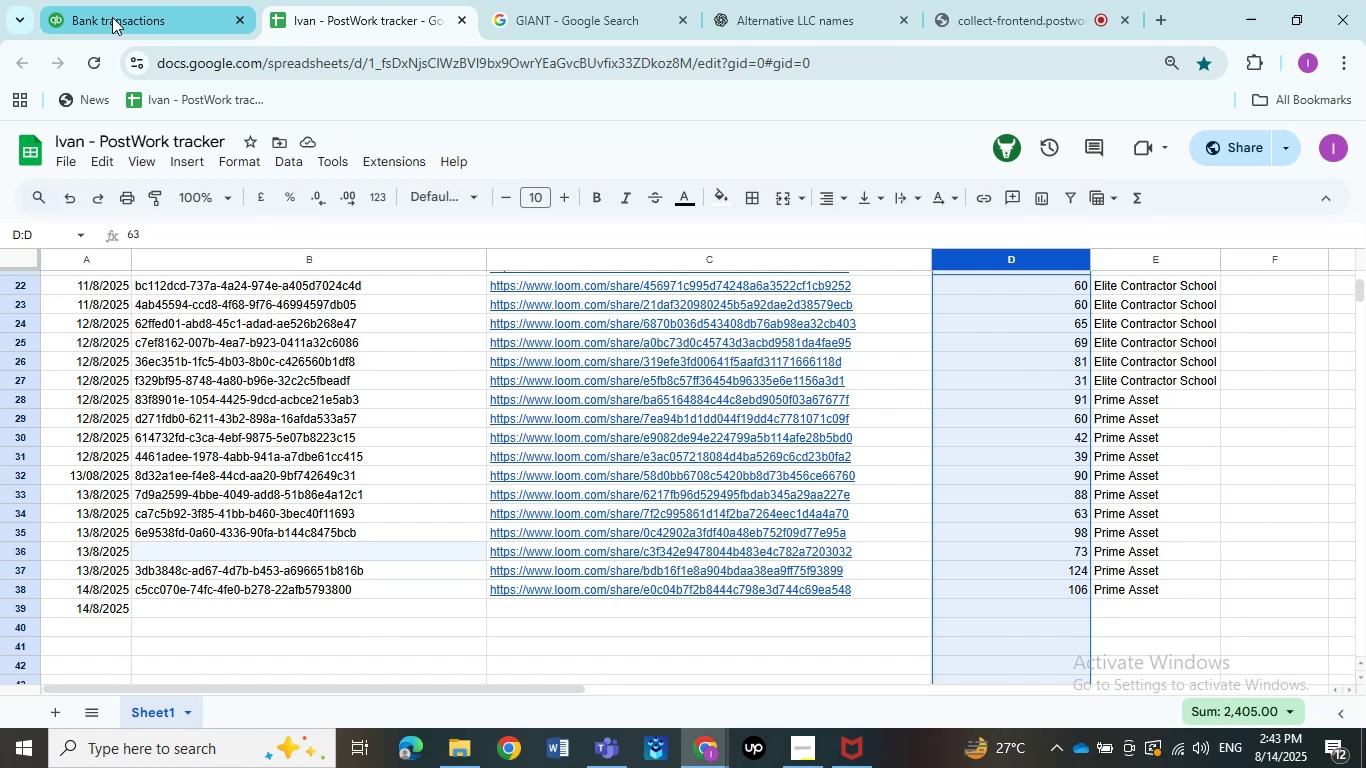 
wait(7.29)
 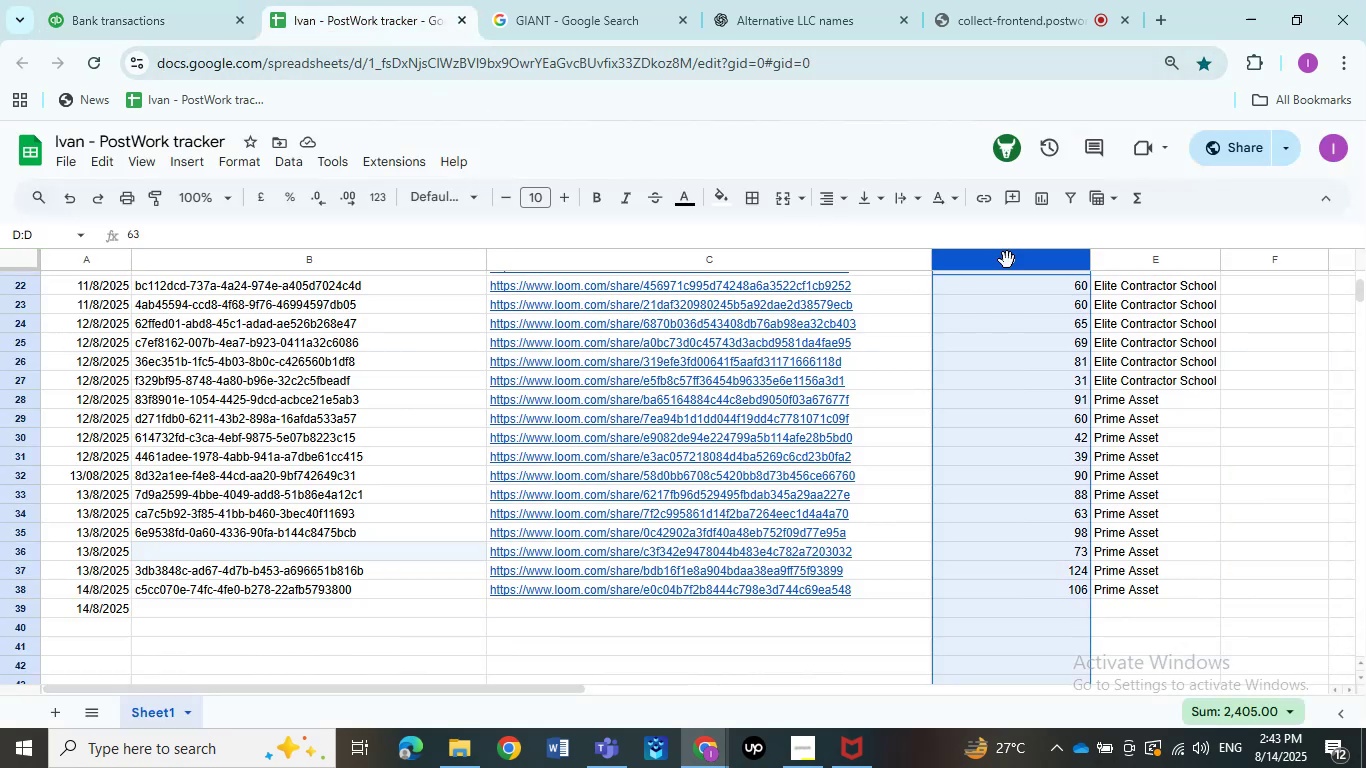 
left_click([112, 17])
 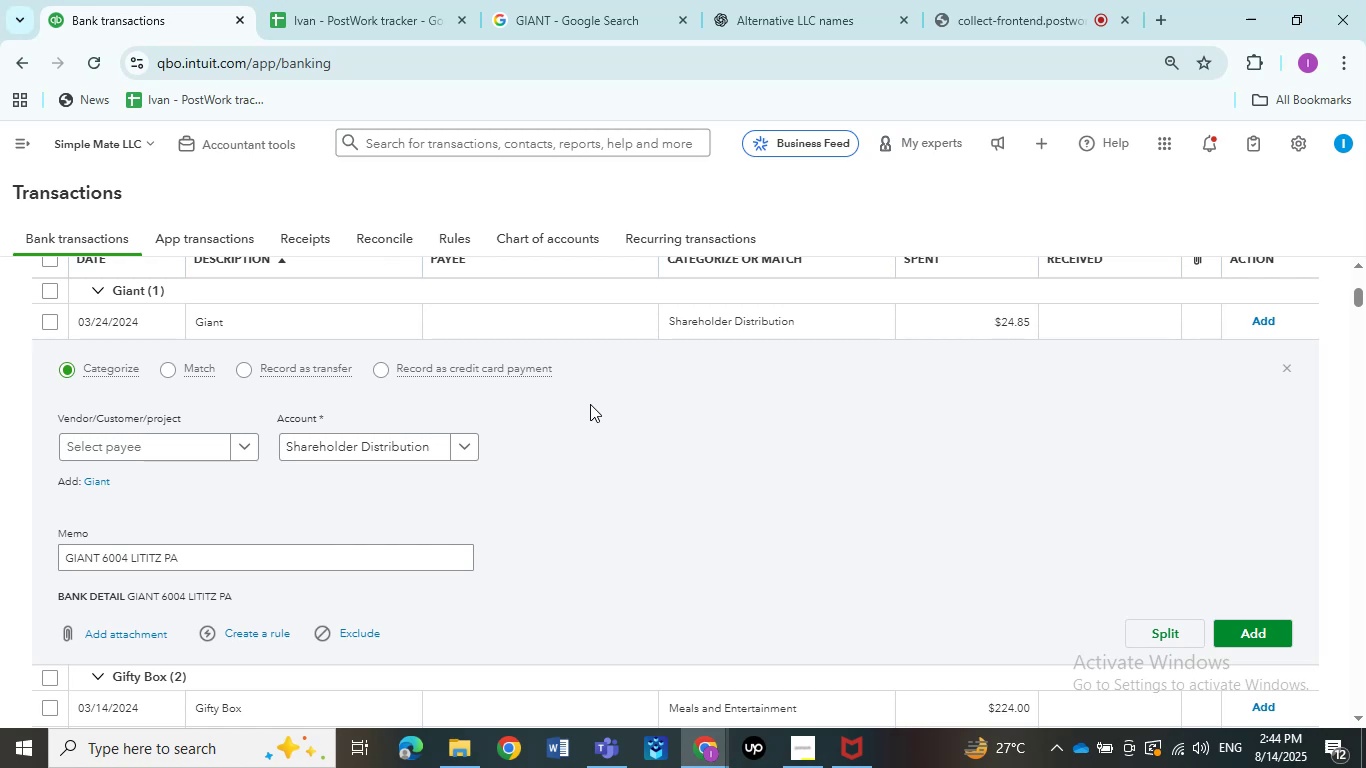 
wait(53.61)
 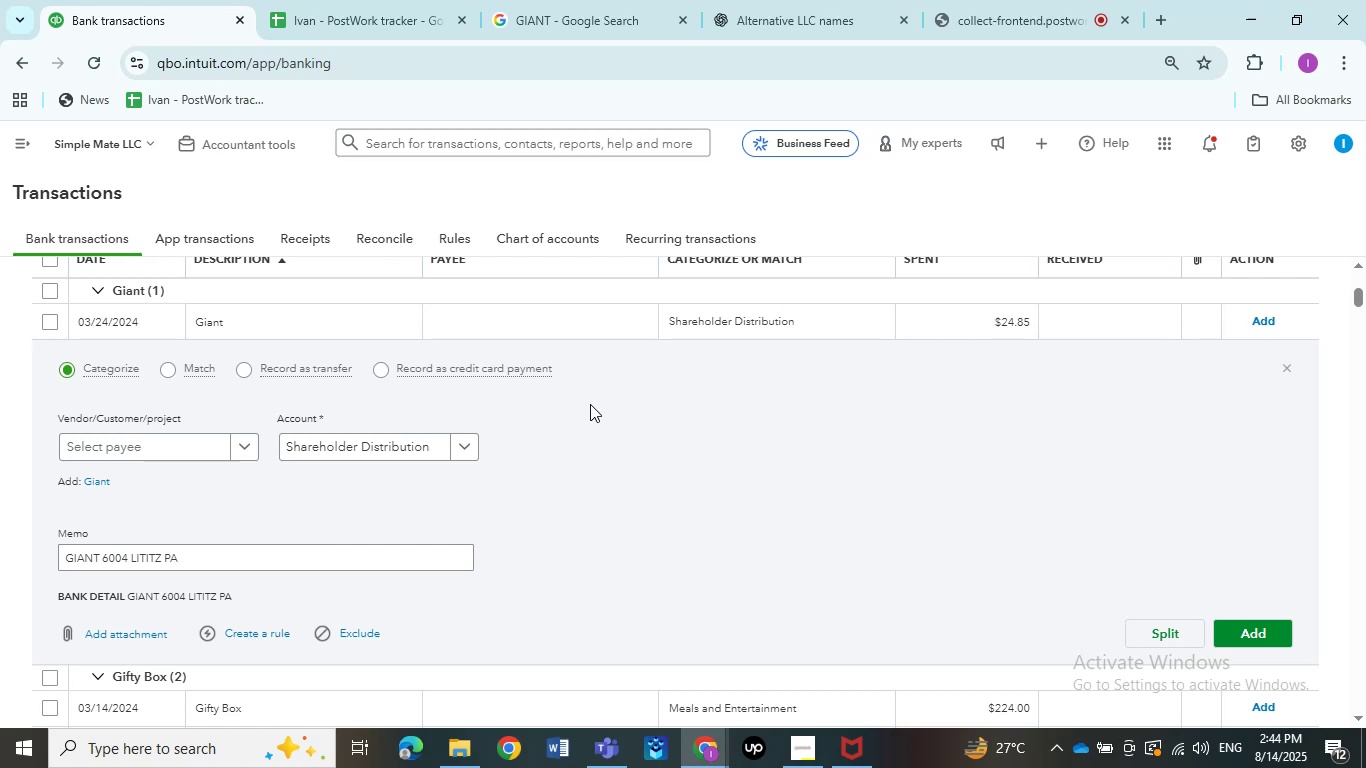 
left_click_drag(start_coordinate=[98, 558], to_coordinate=[35, 556])
 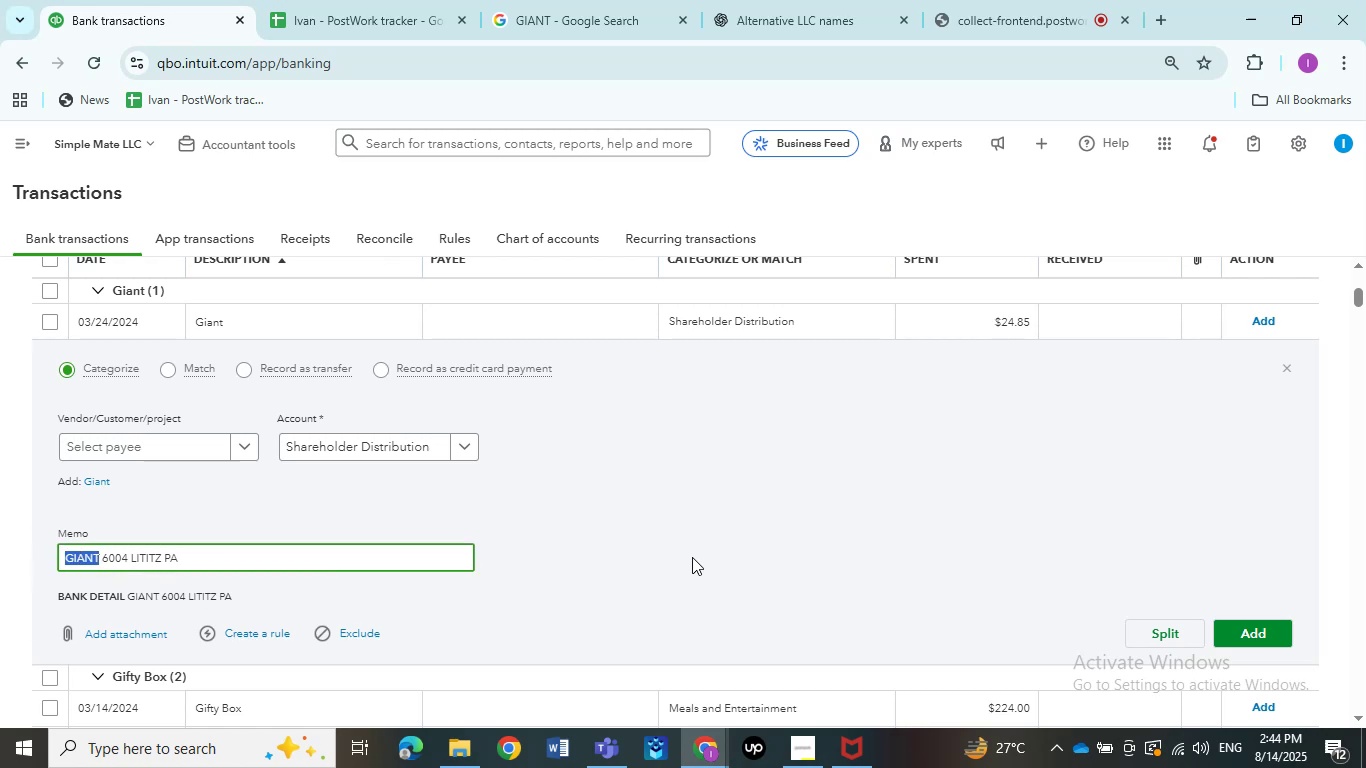 
left_click([857, 547])
 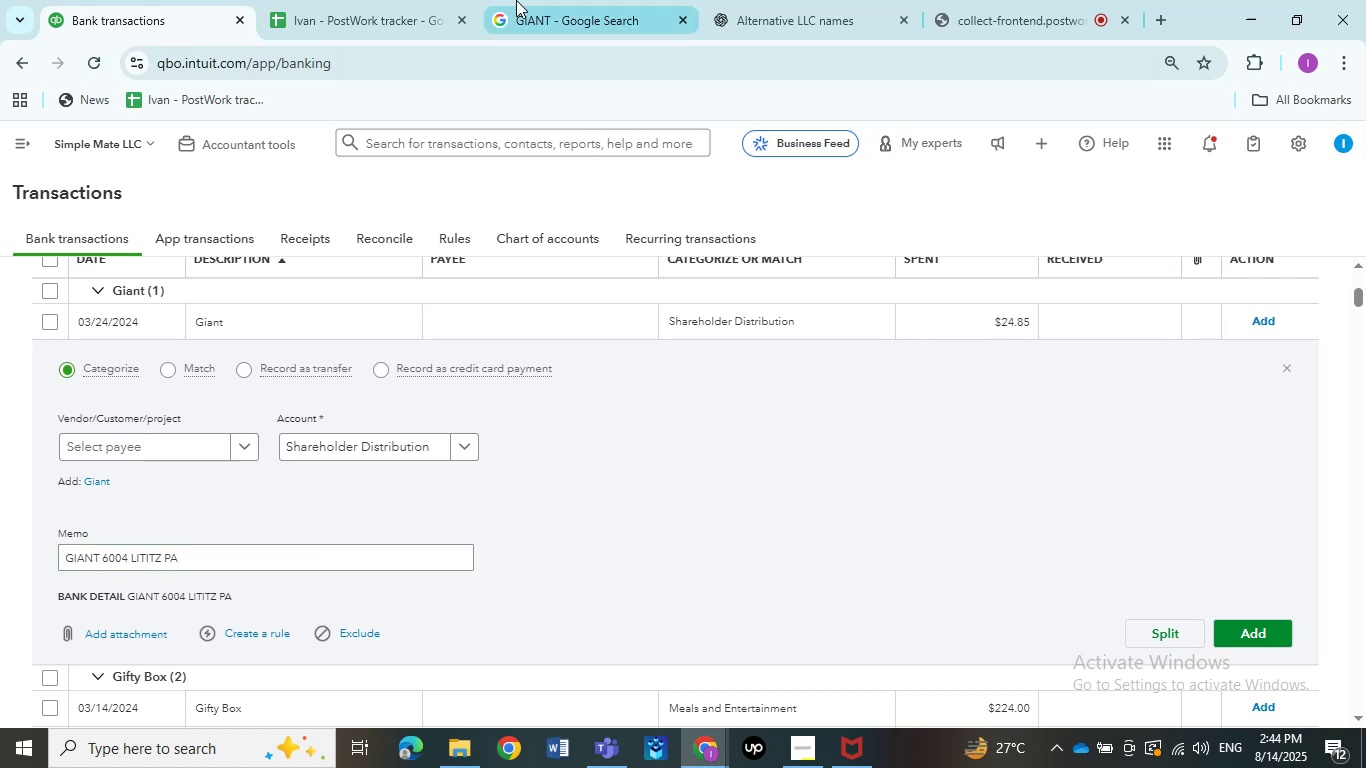 
left_click([521, 0])
 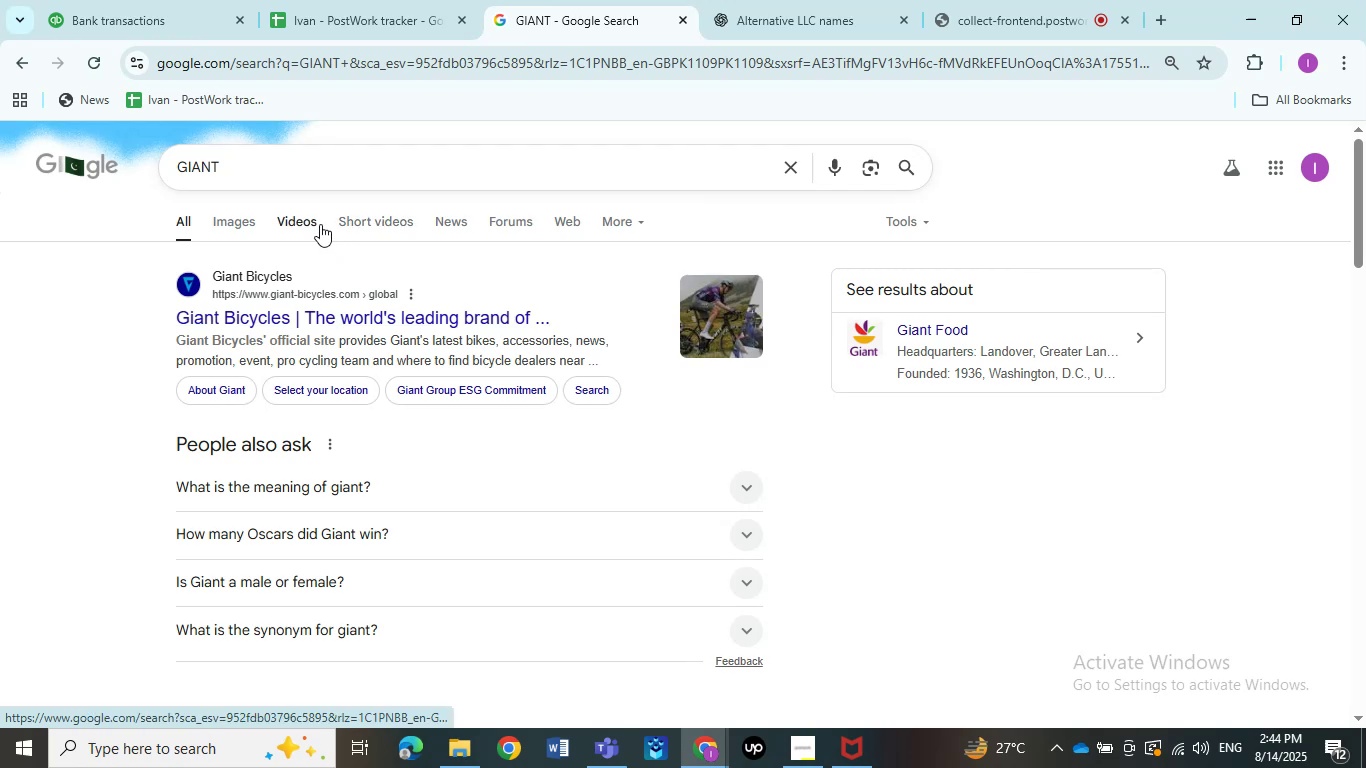 
wait(5.12)
 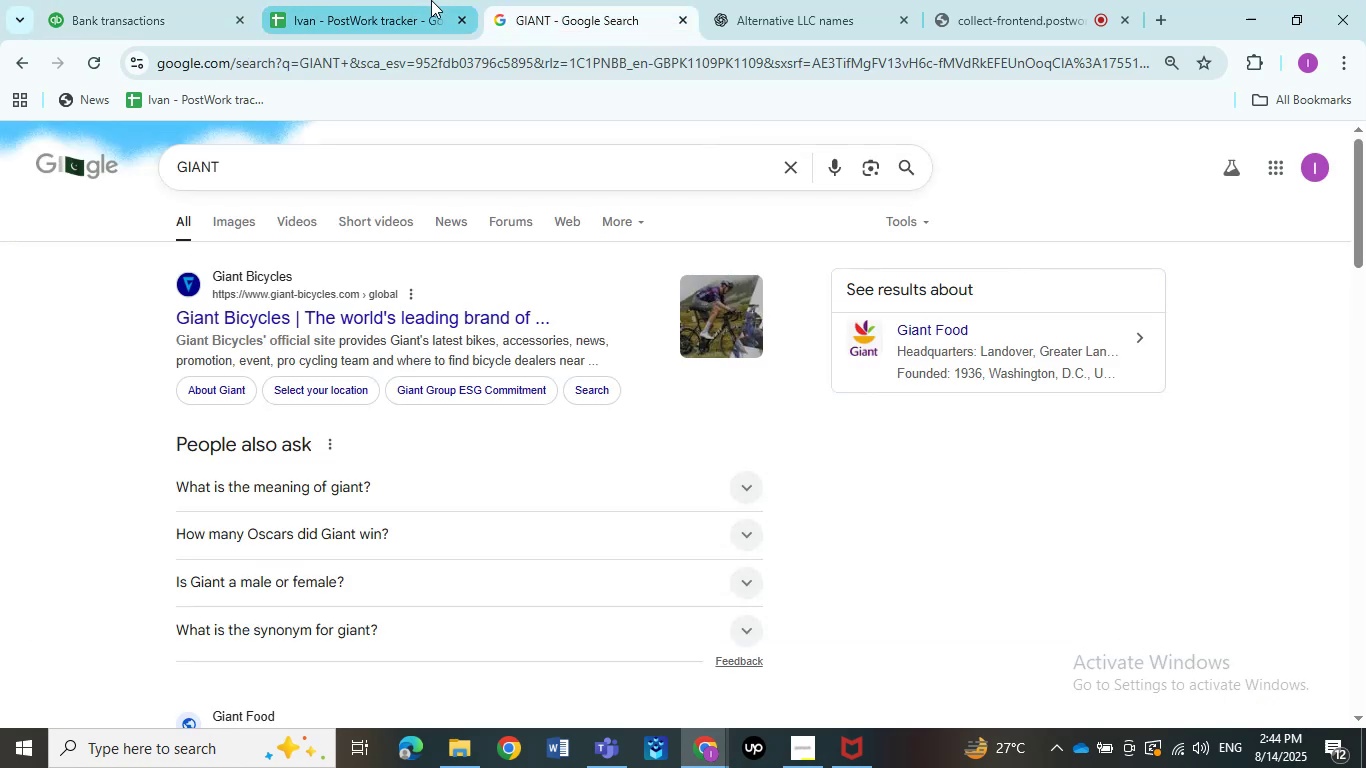 
scroll: coordinate [264, 313], scroll_direction: down, amount: 3.0
 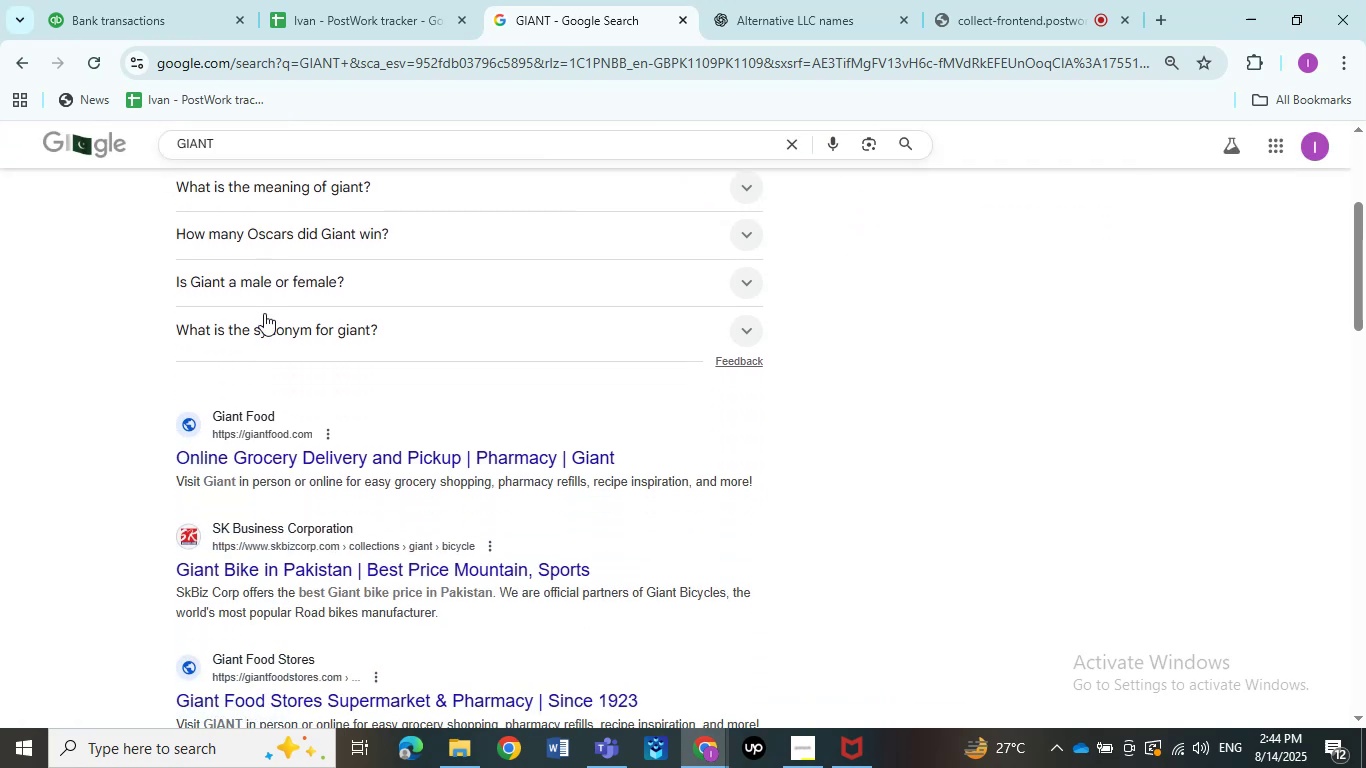 
scroll: coordinate [264, 313], scroll_direction: up, amount: 3.0
 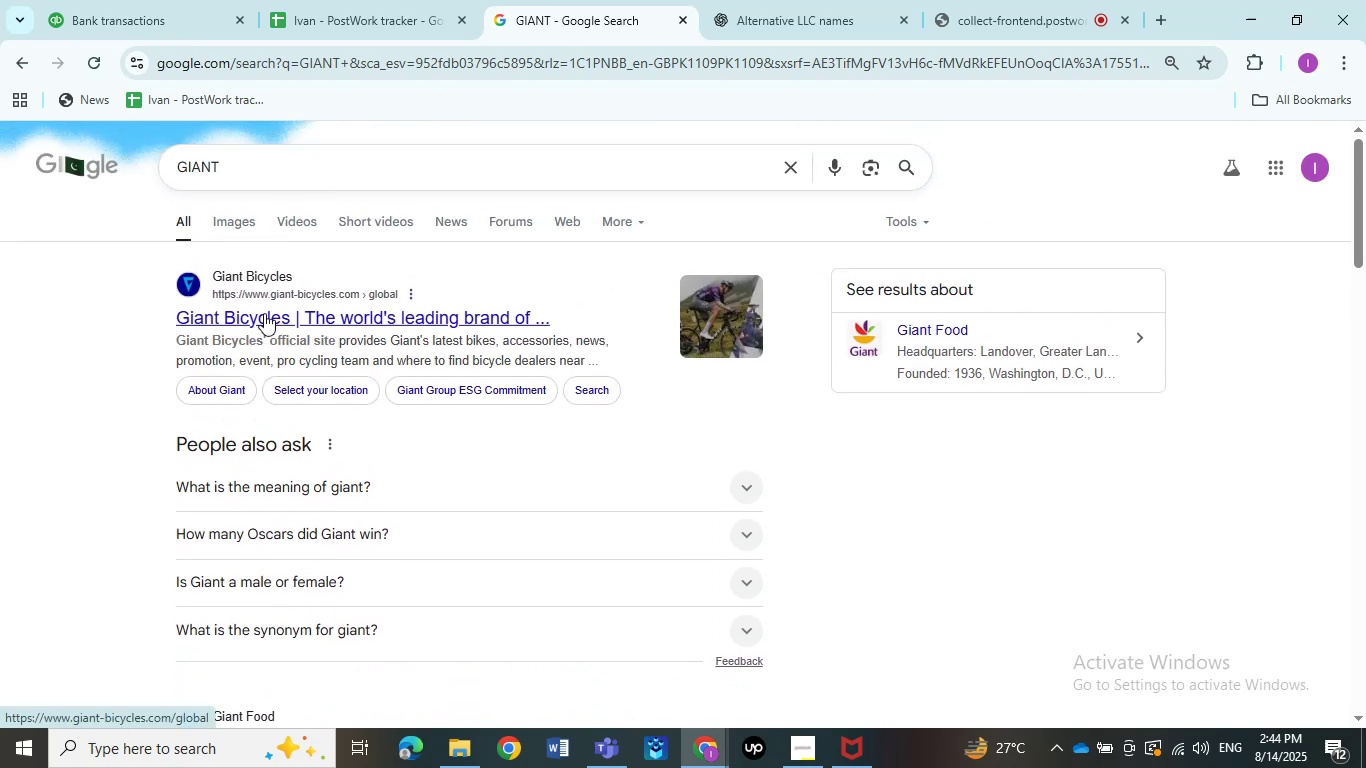 
left_click_drag(start_coordinate=[23, 0], to_coordinate=[44, 0])
 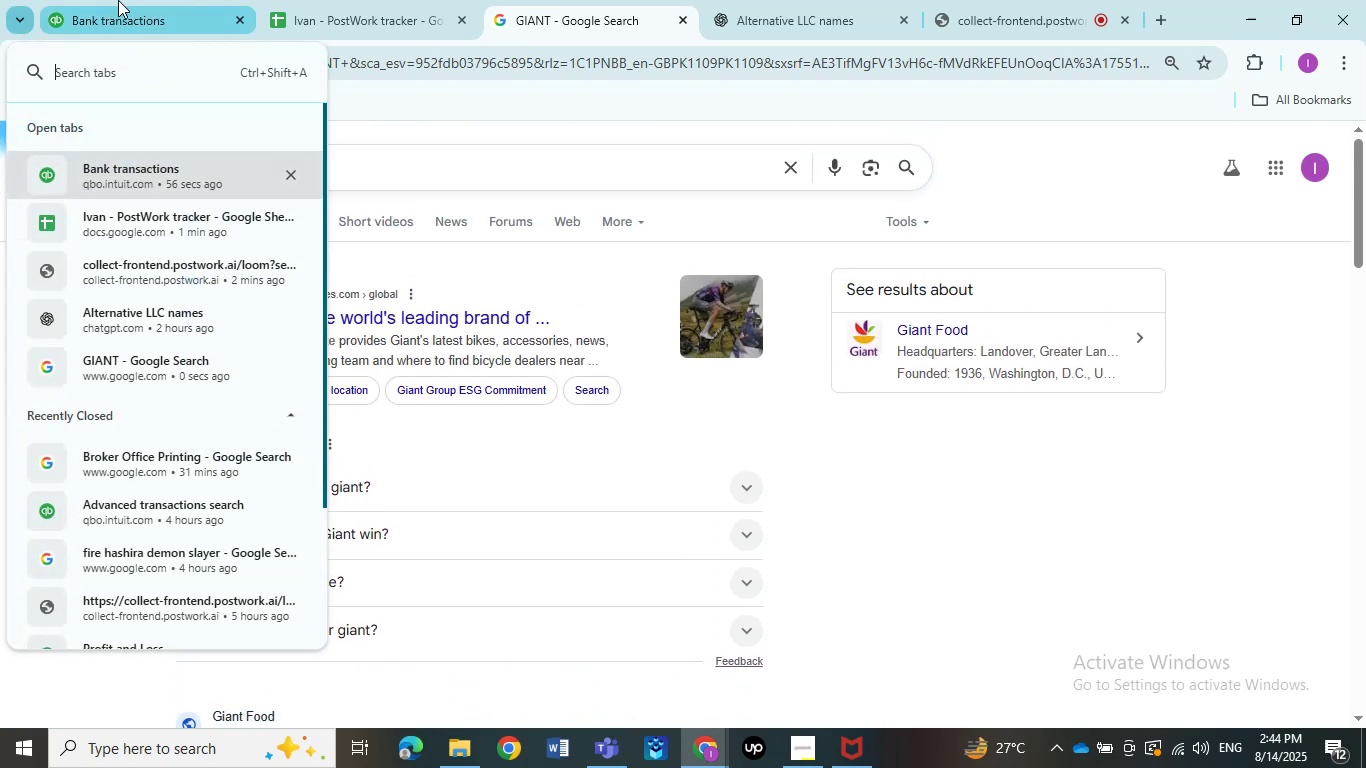 
left_click([118, 0])
 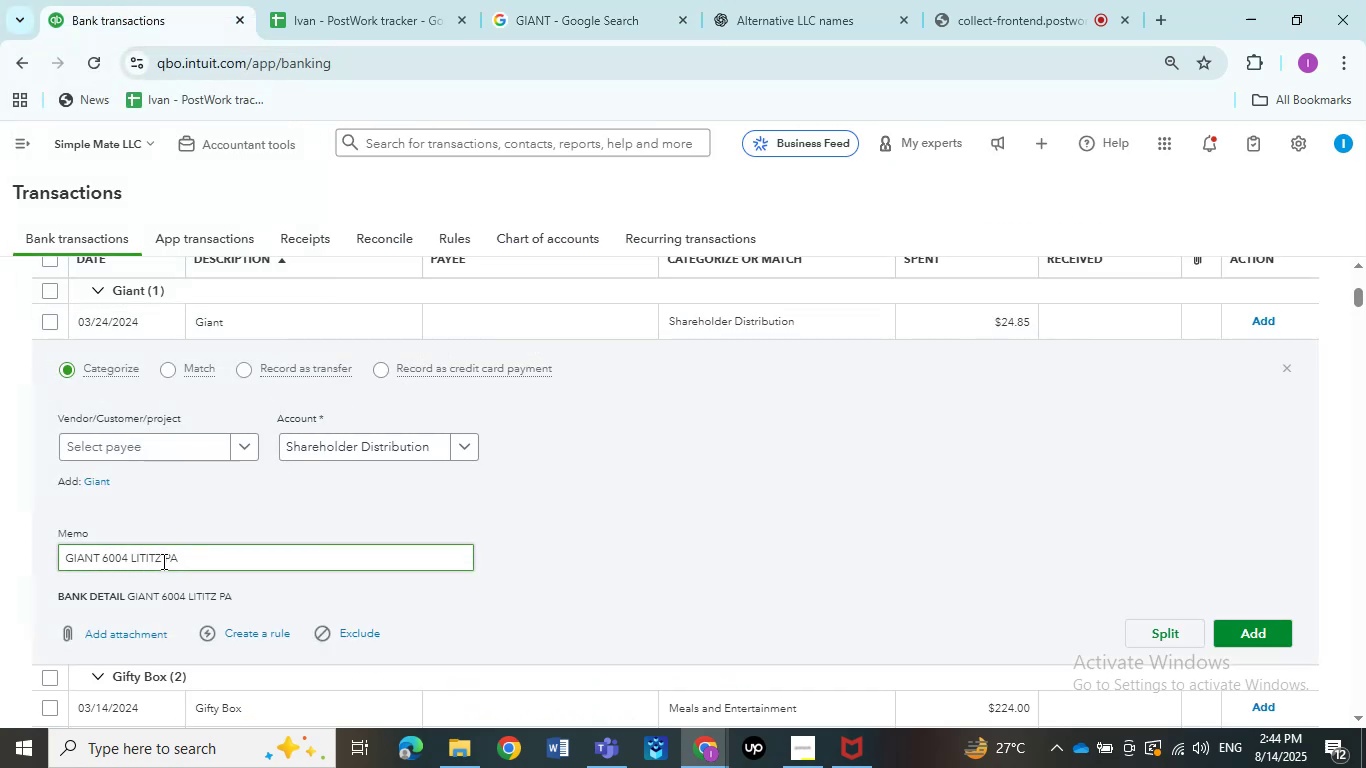 
left_click_drag(start_coordinate=[132, 549], to_coordinate=[190, 565])
 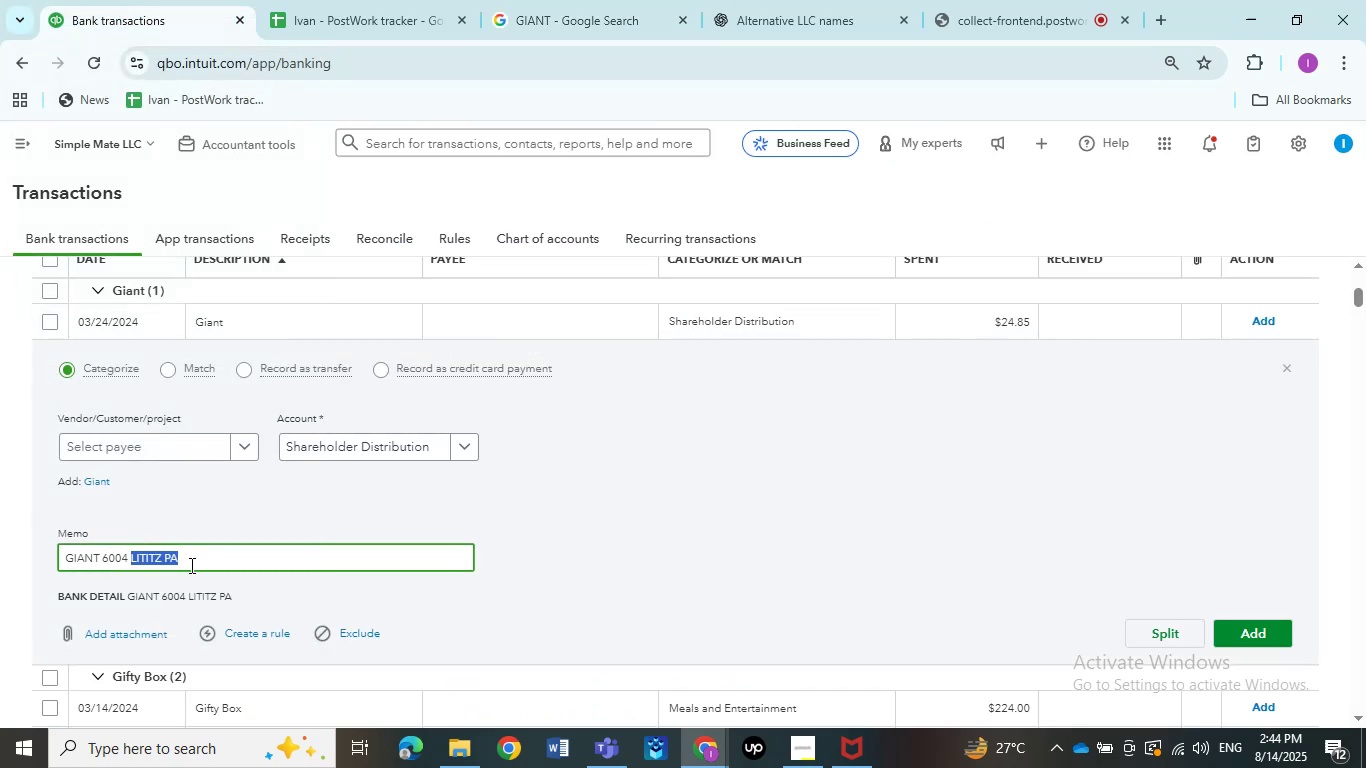 
key(Control+C)
 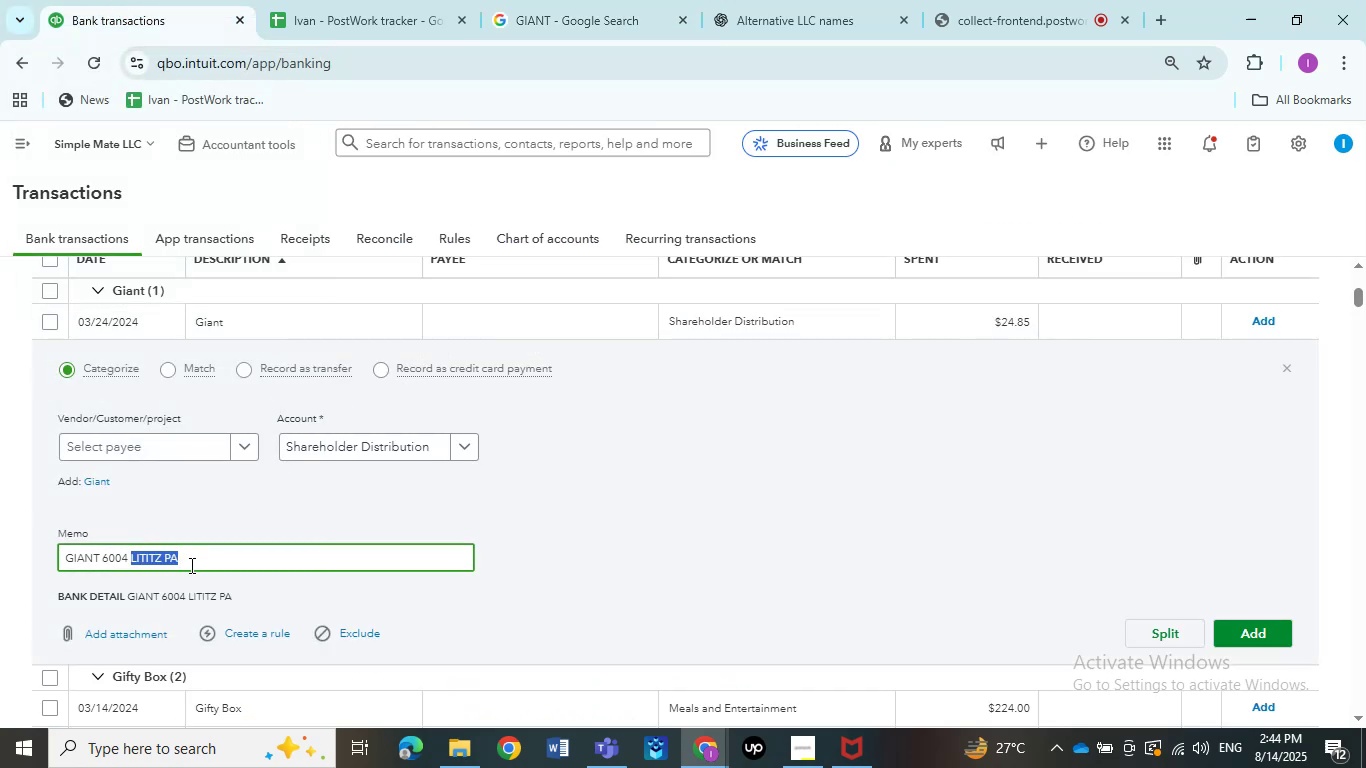 
key(Control+C)
 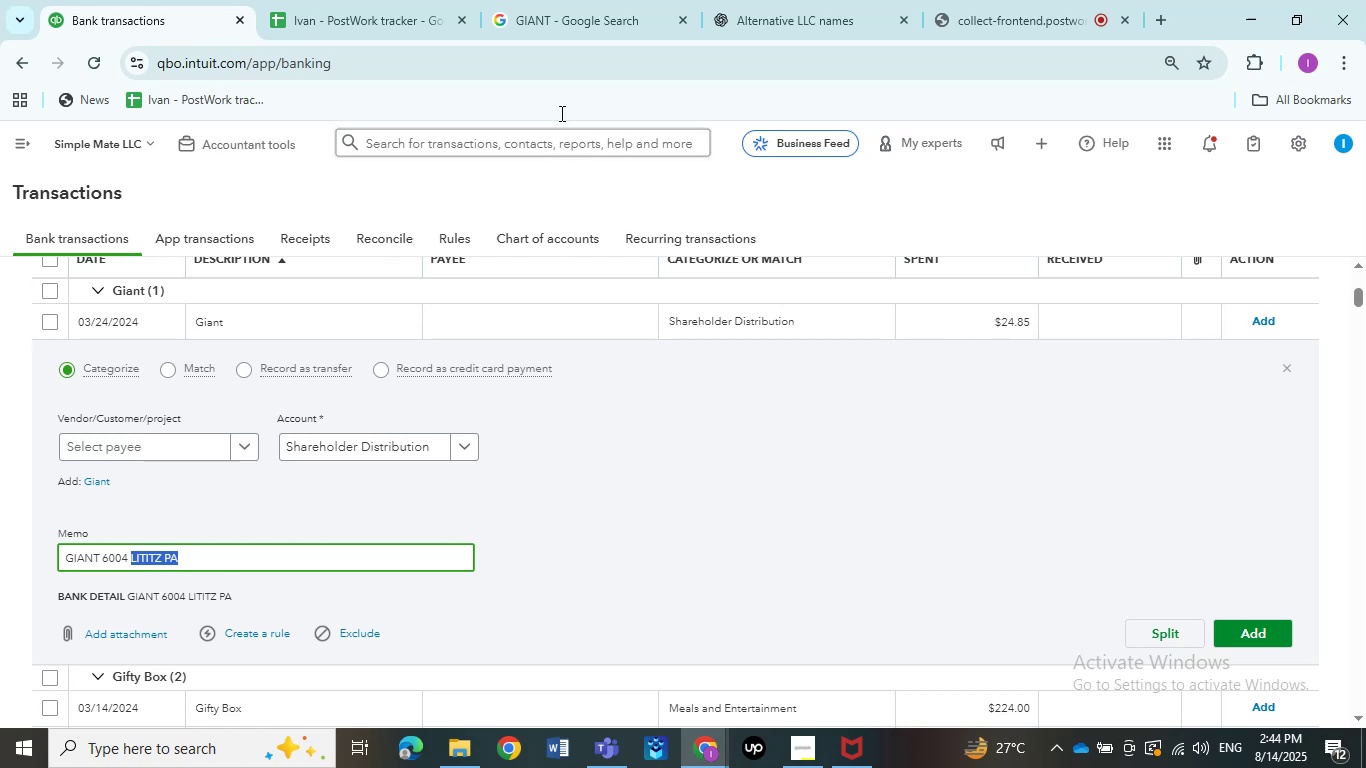 
left_click([546, 21])
 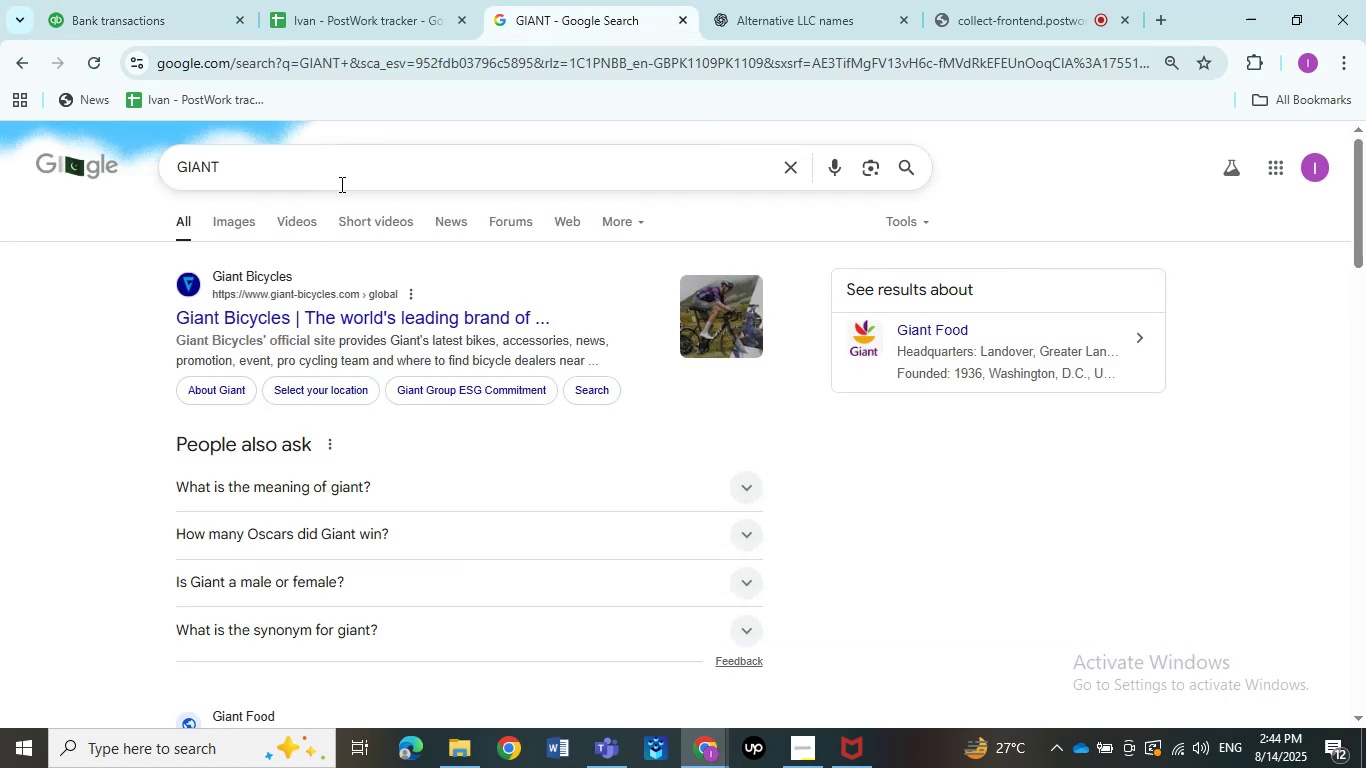 
left_click([337, 184])
 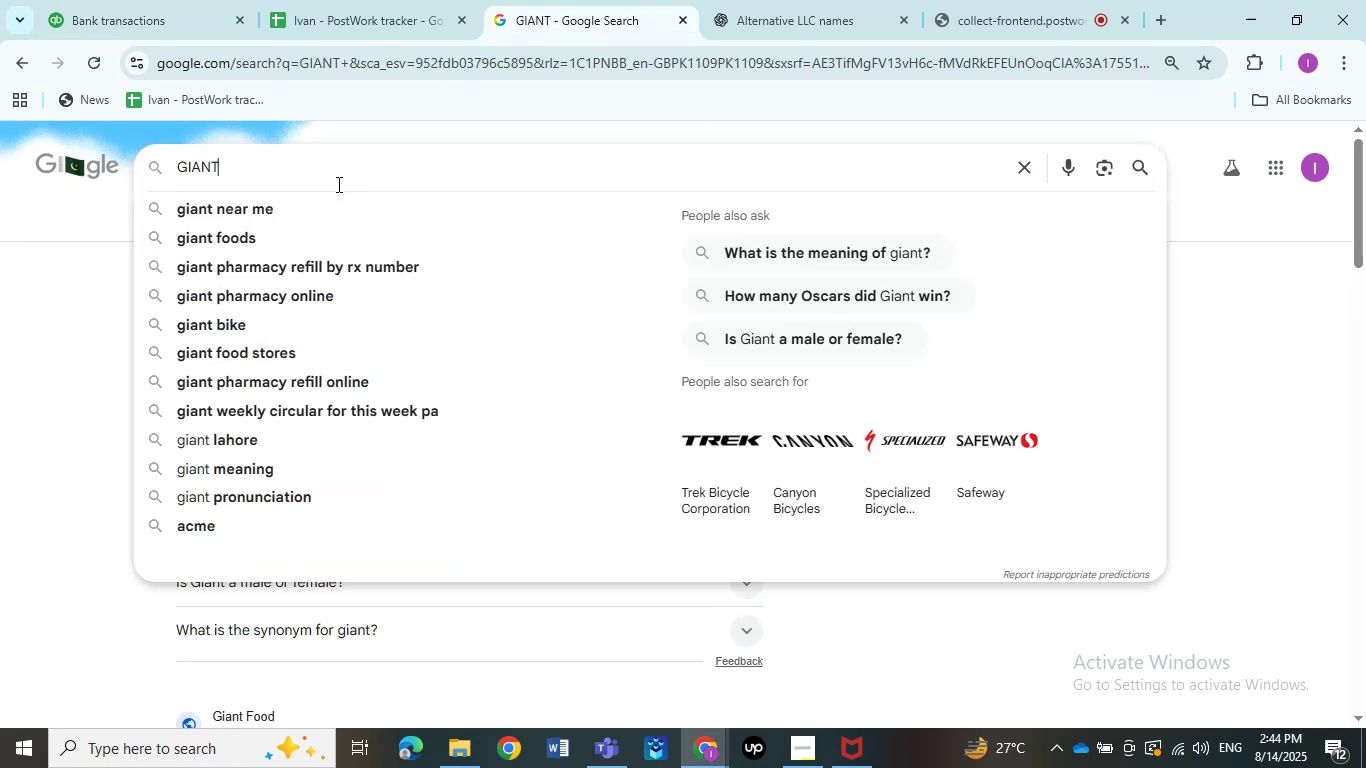 
key(Space)
 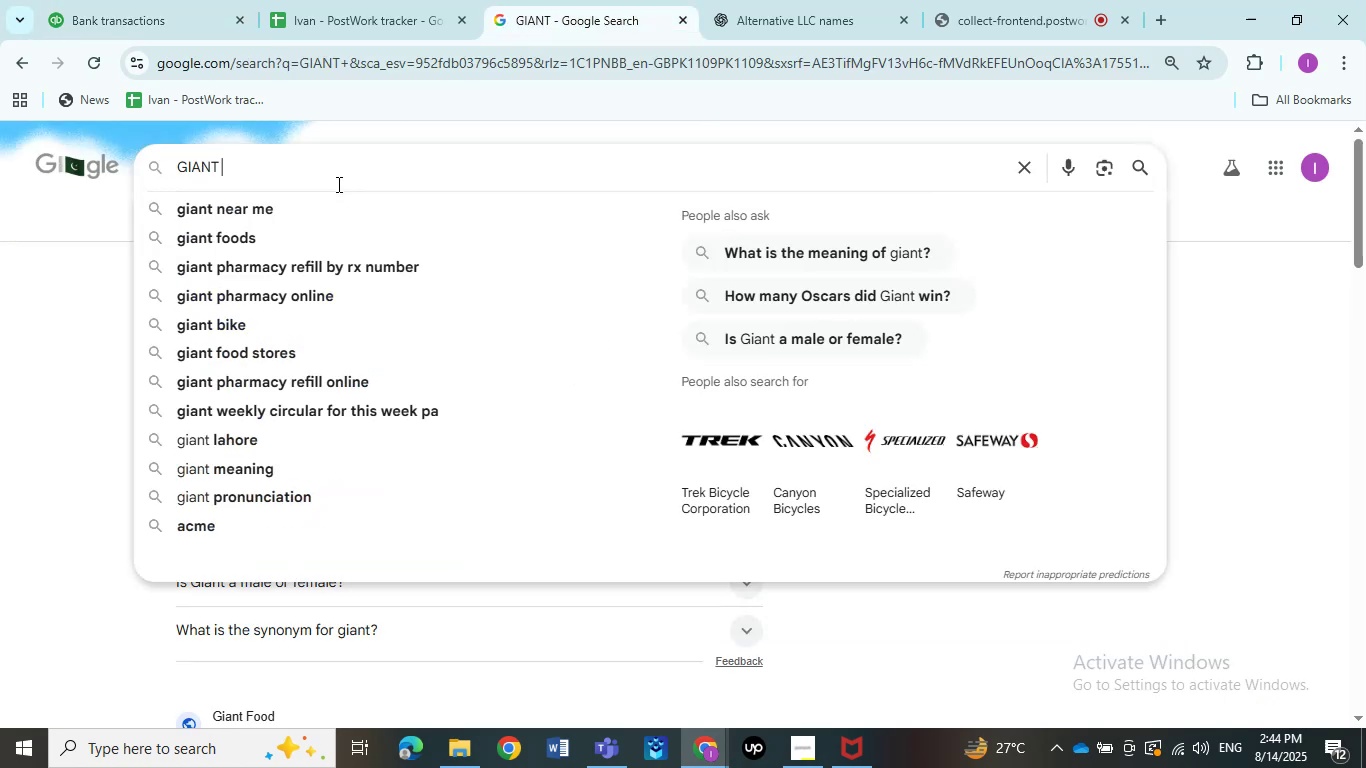 
key(Control+V)
 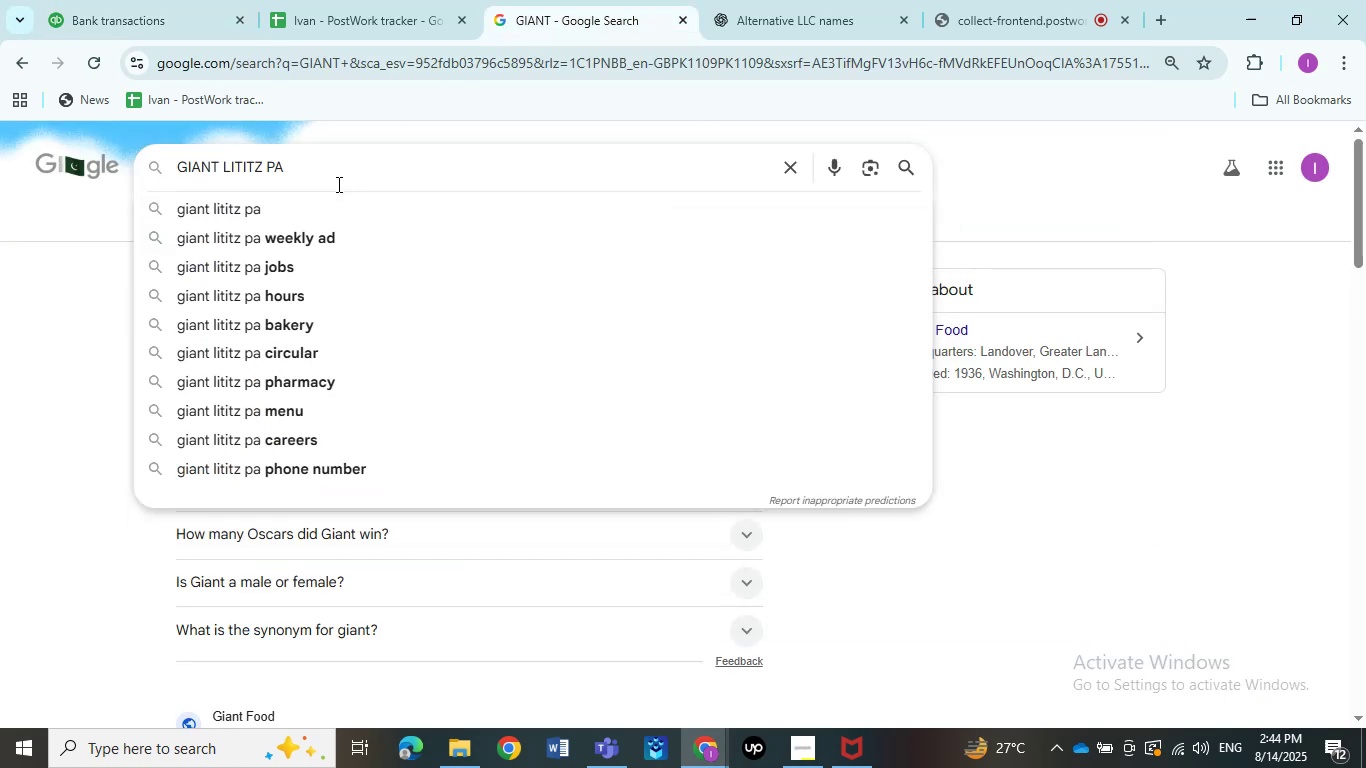 
key(NumpadEnter)
 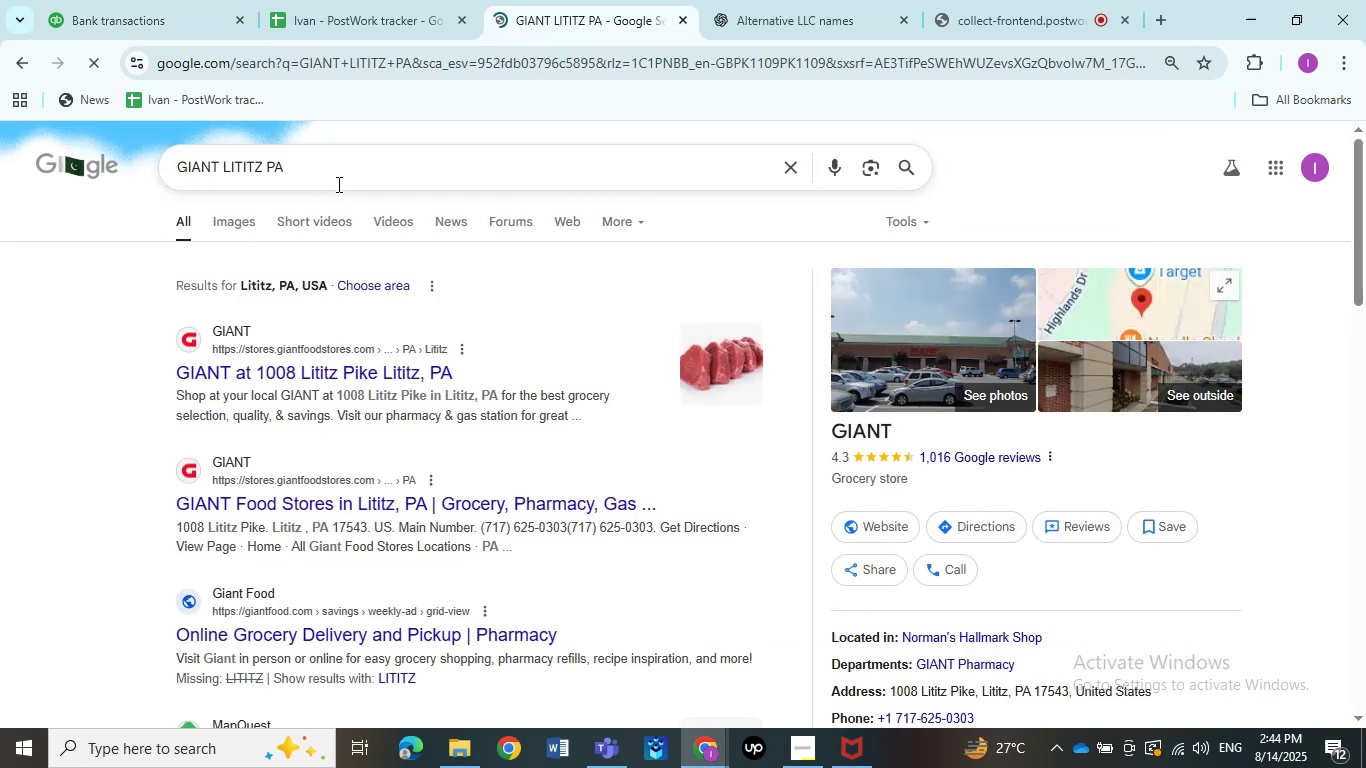 
left_click([67, 0])
 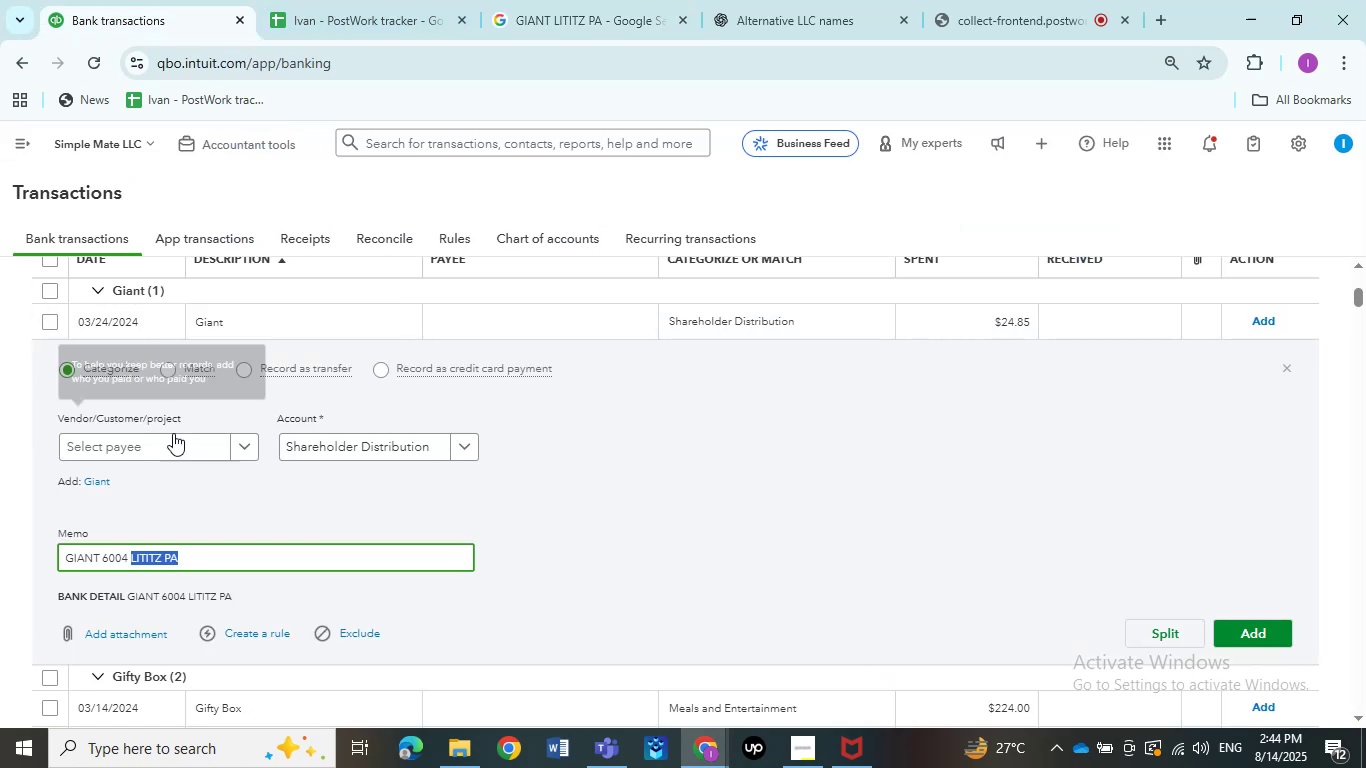 
left_click([172, 434])
 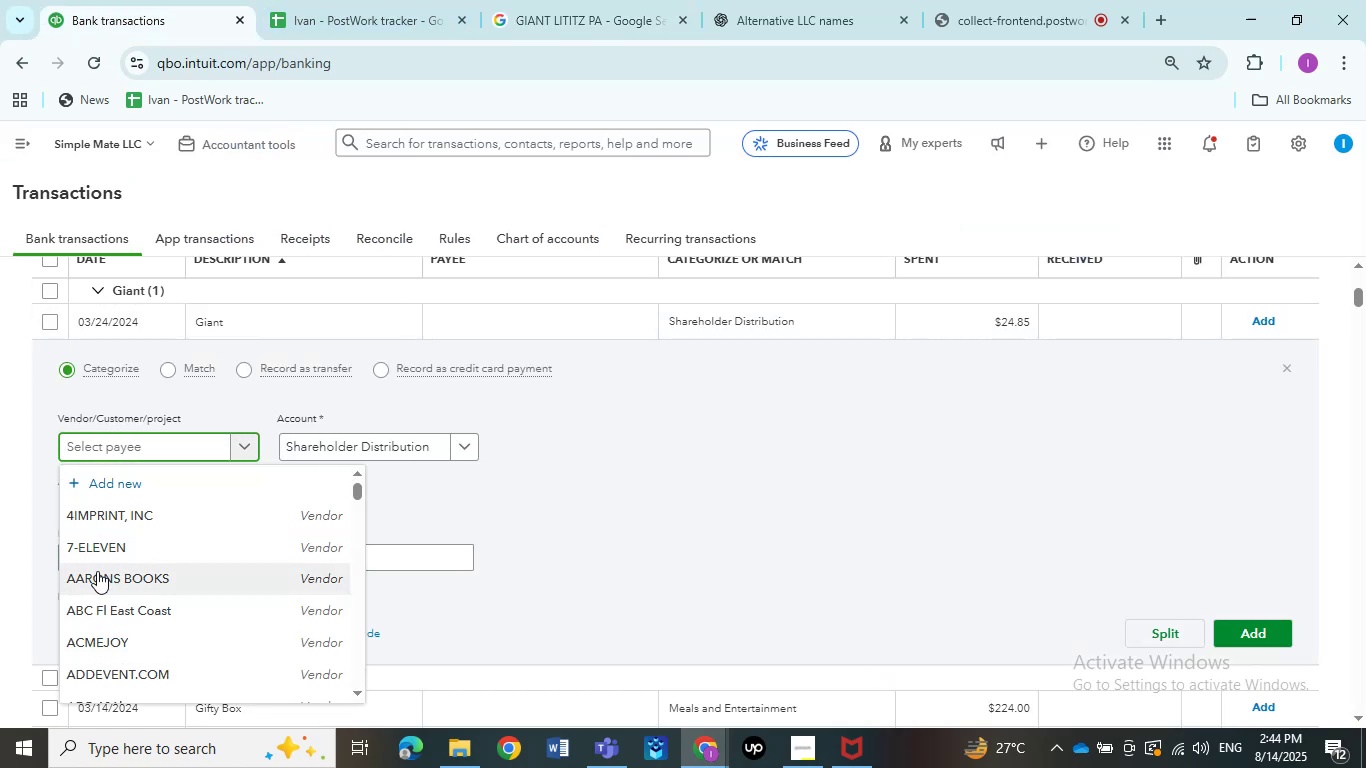 
left_click([520, 476])
 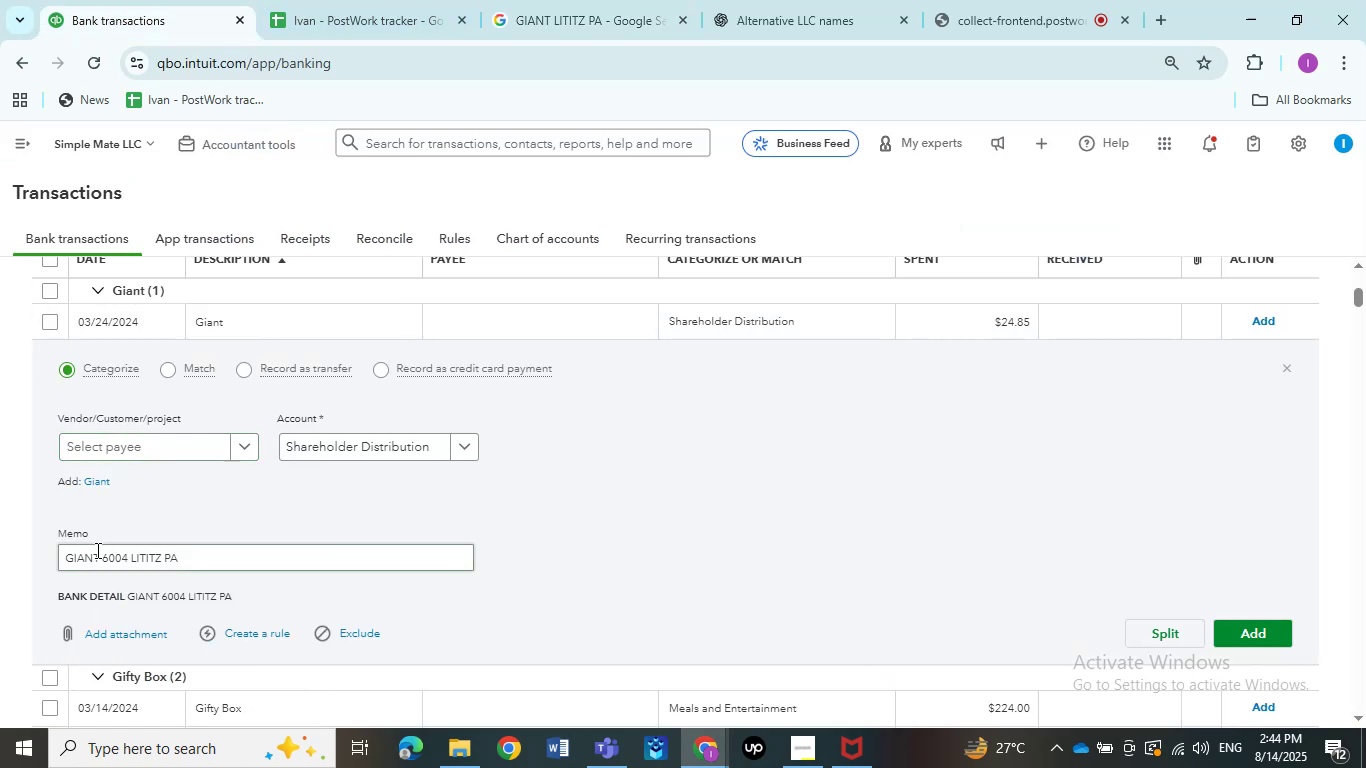 
left_click_drag(start_coordinate=[96, 552], to_coordinate=[0, 552])
 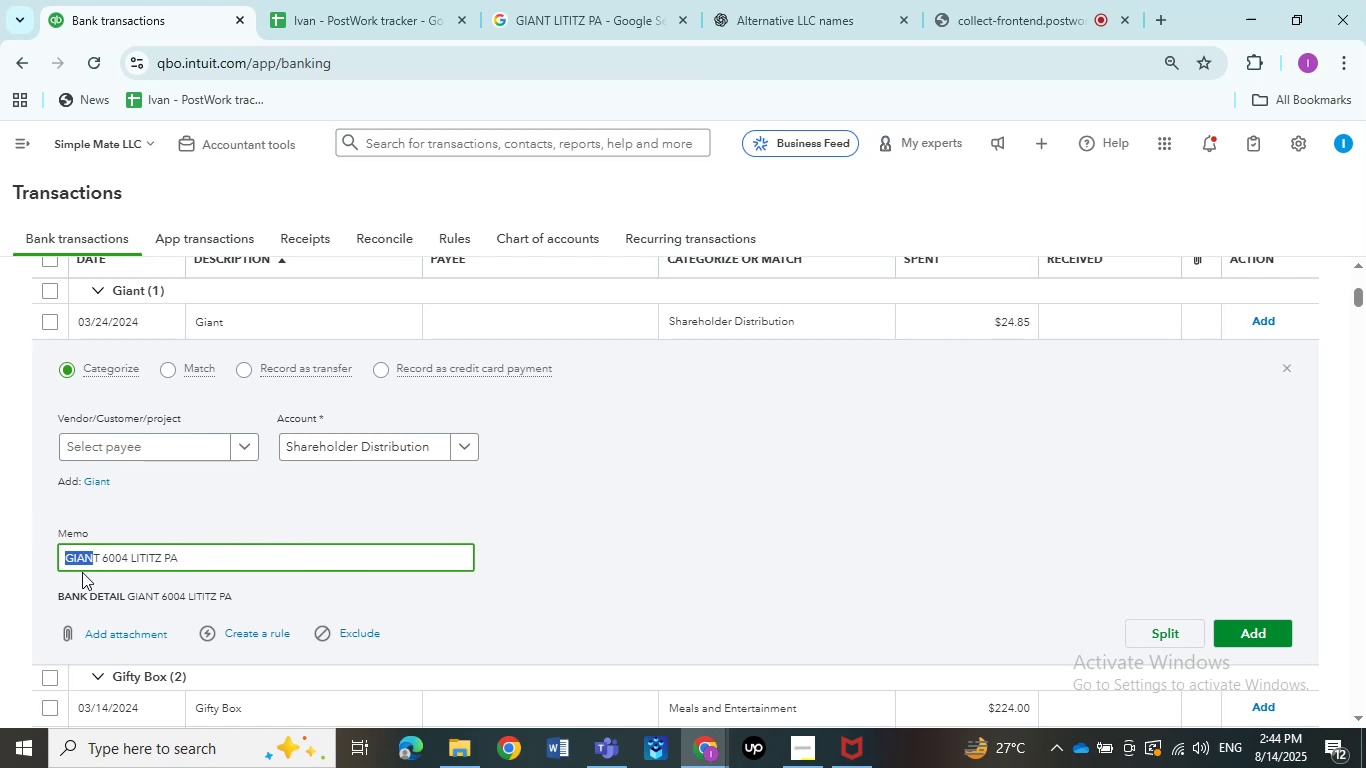 
left_click_drag(start_coordinate=[95, 557], to_coordinate=[26, 557])
 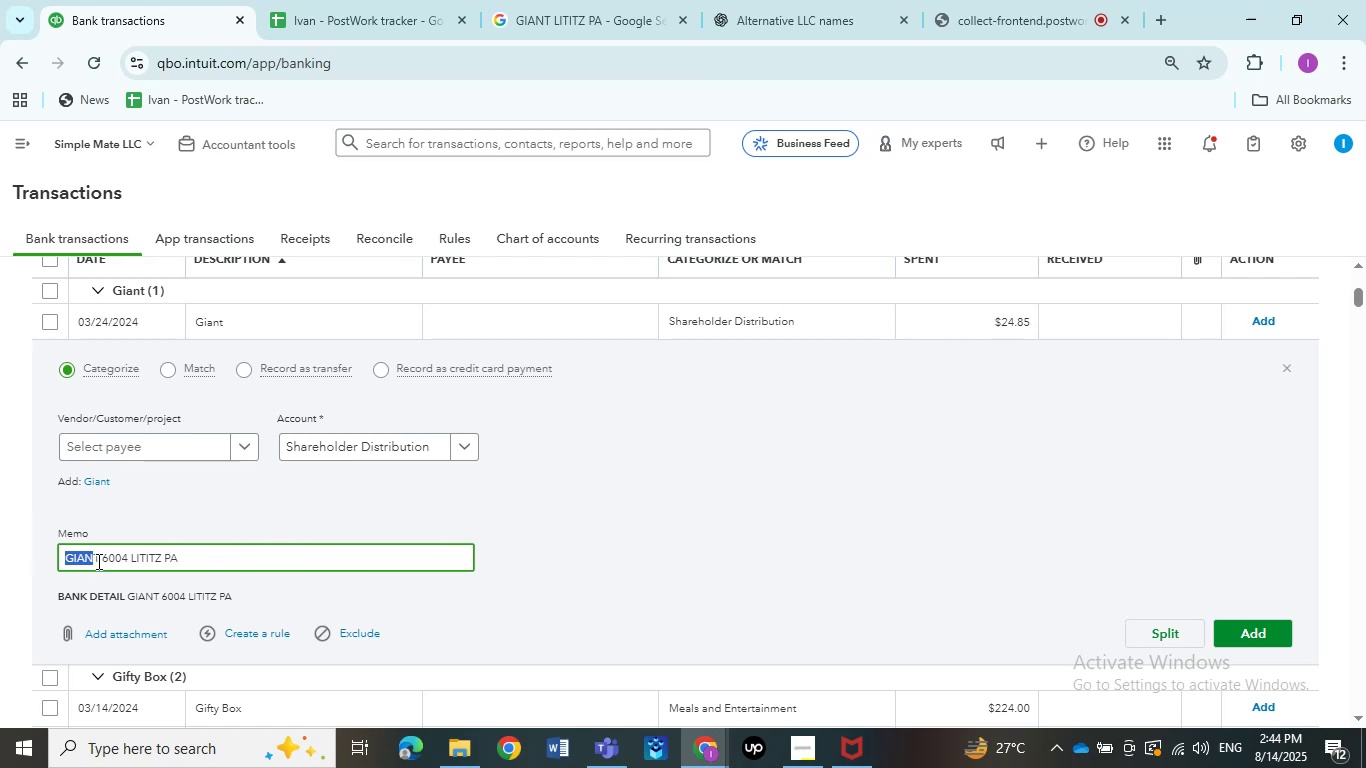 
left_click_drag(start_coordinate=[99, 557], to_coordinate=[40, 557])
 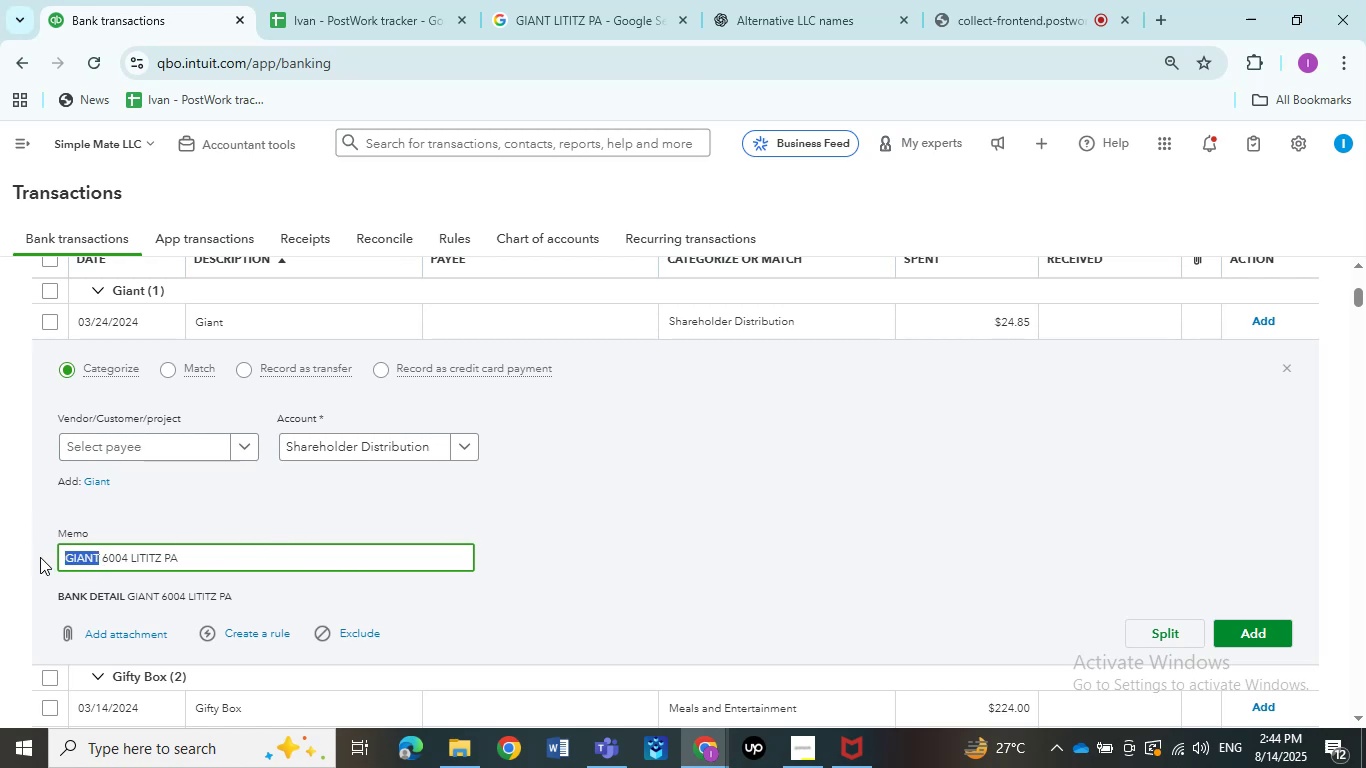 
key(Control+C)
 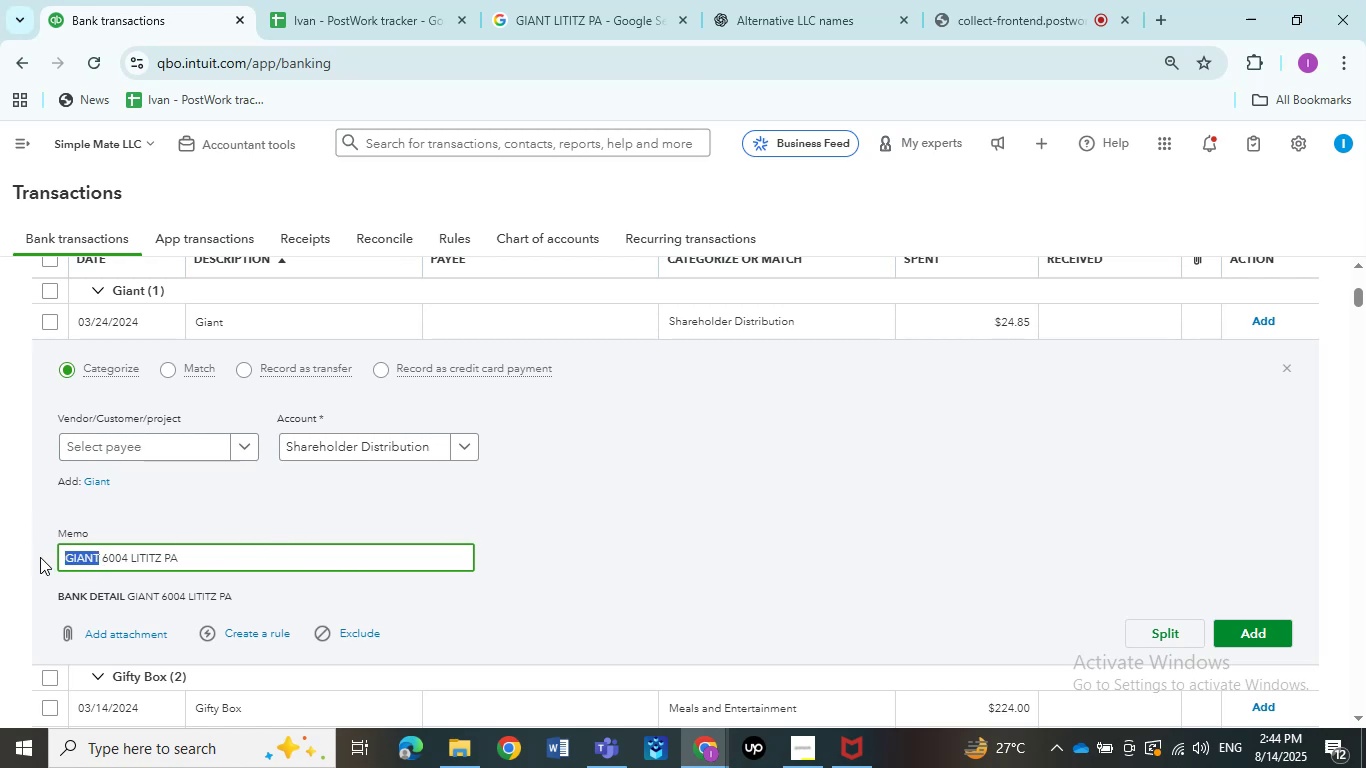 
key(Control+C)
 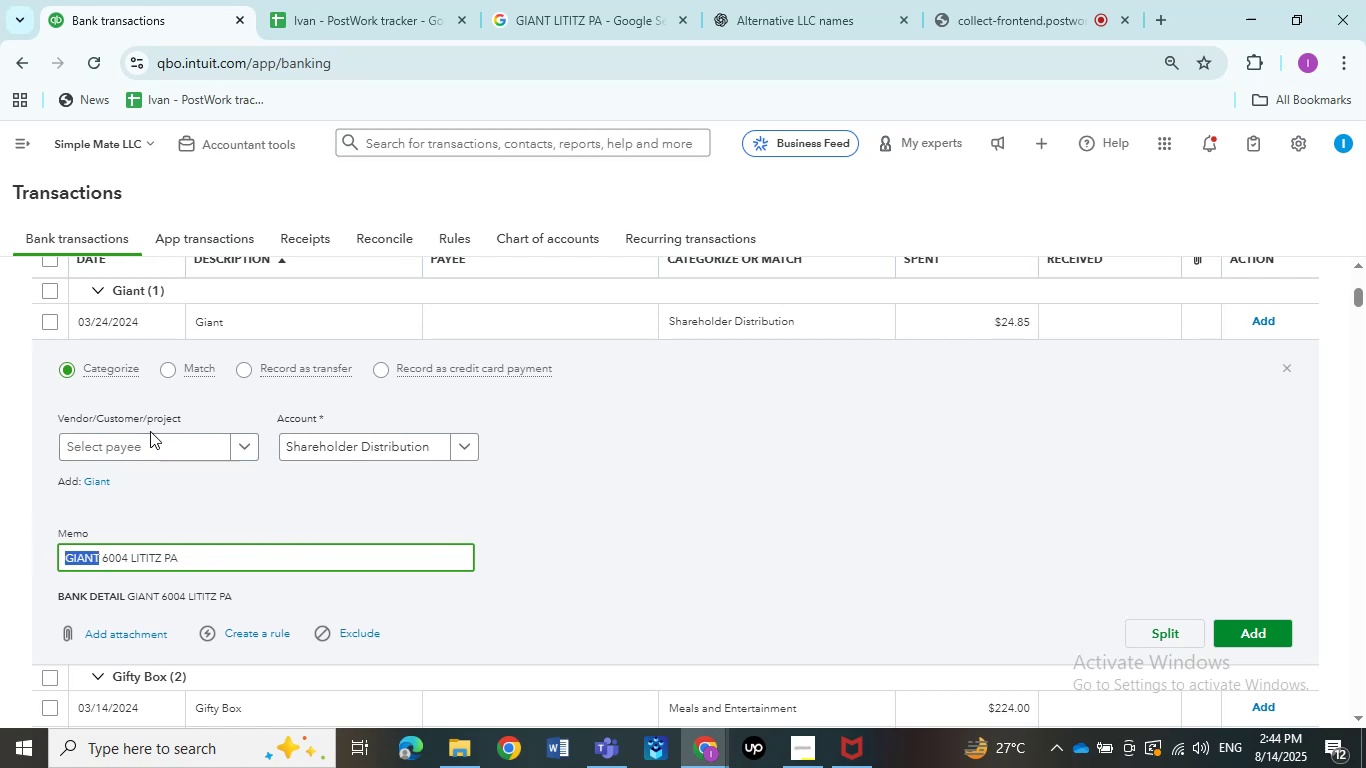 
left_click([150, 431])
 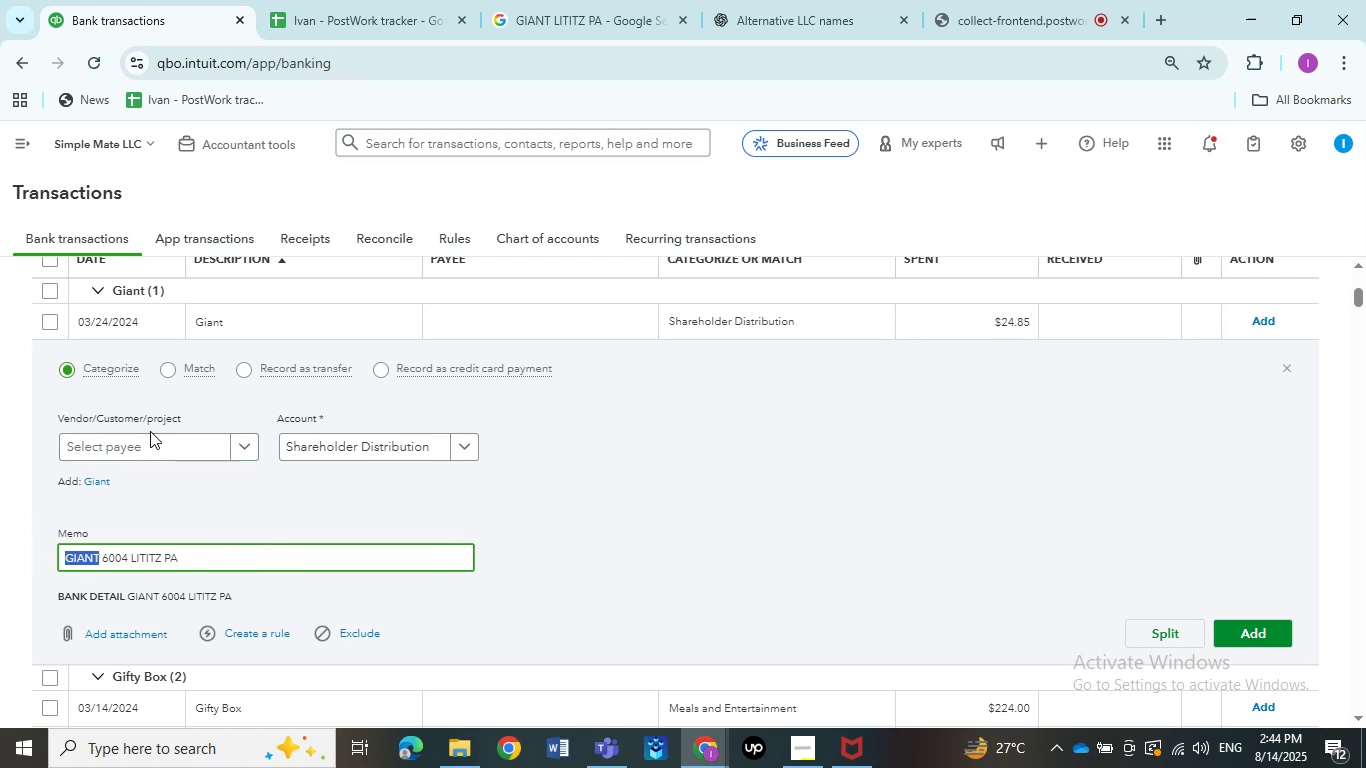 
key(Control+ControlLeft)
 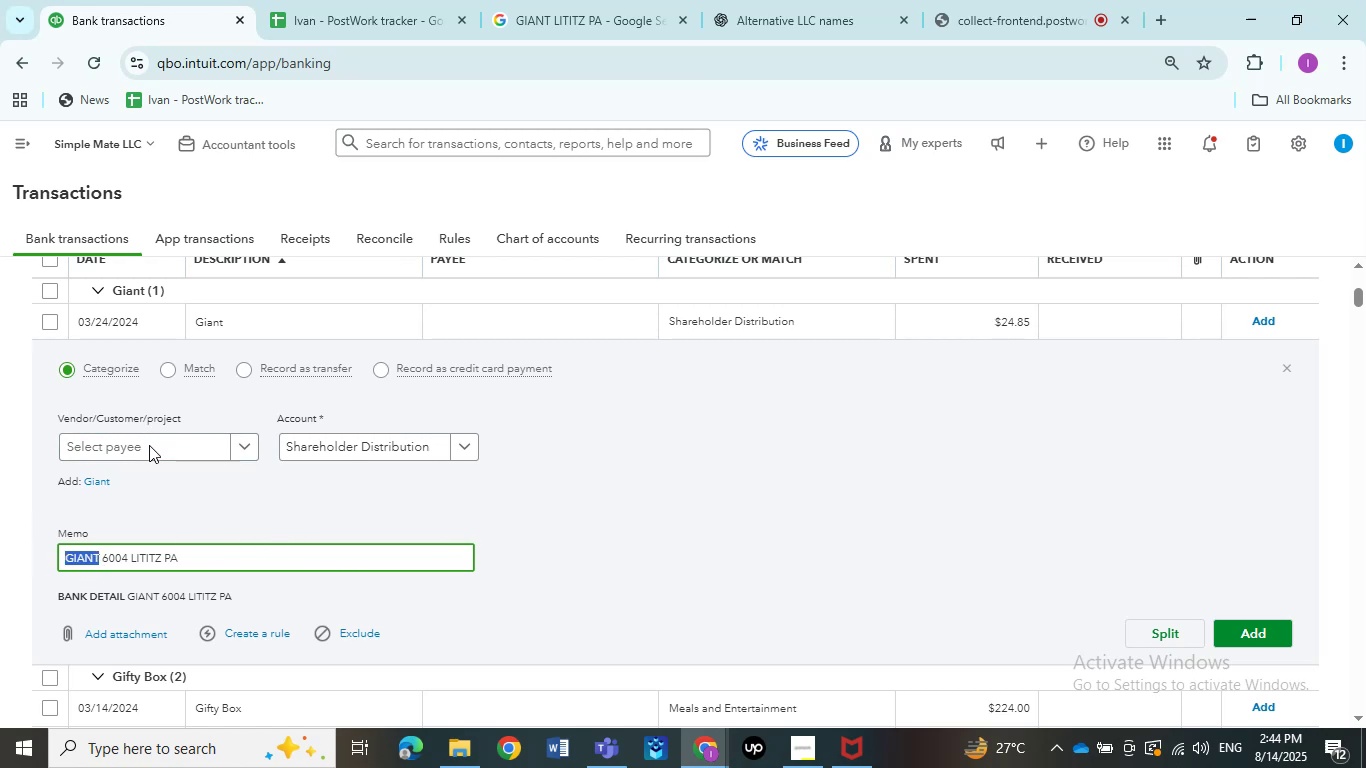 
double_click([149, 445])
 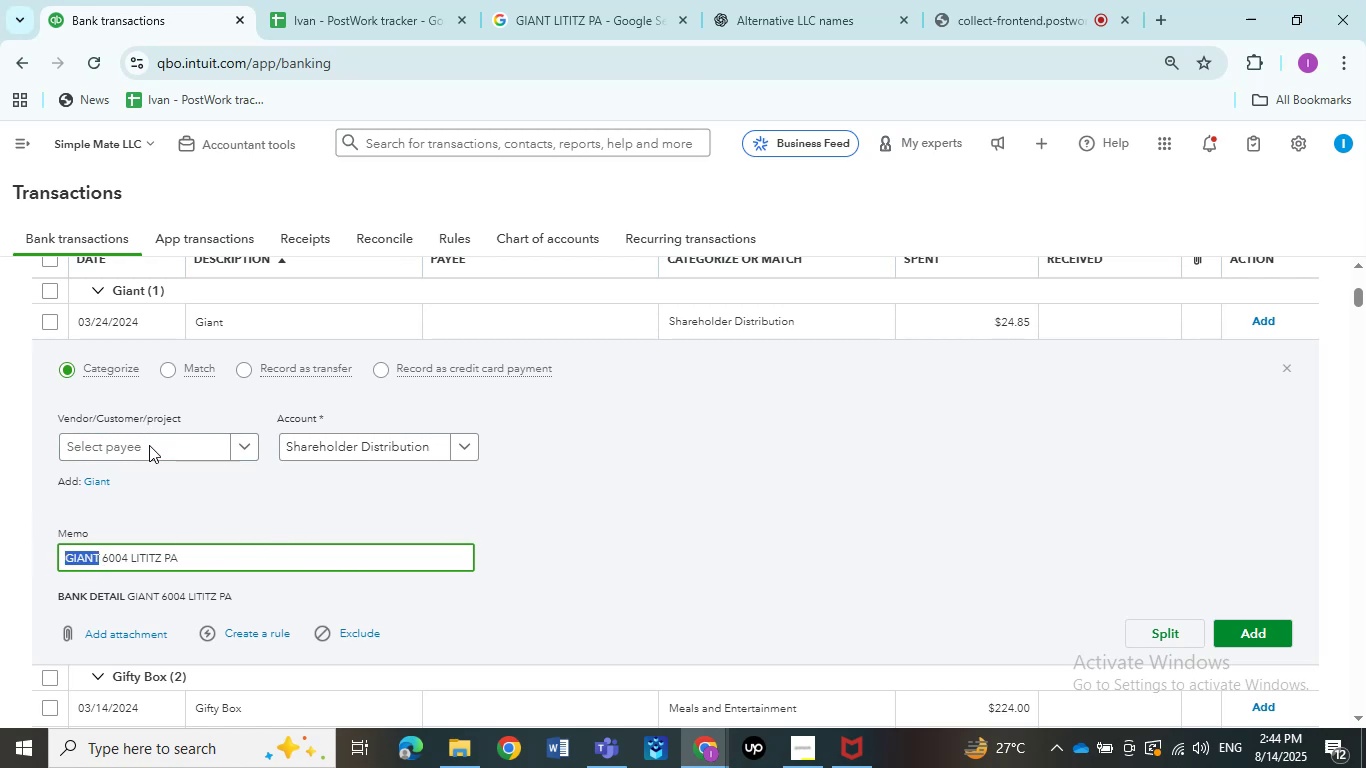 
hold_key(key=ControlLeft, duration=0.32)
 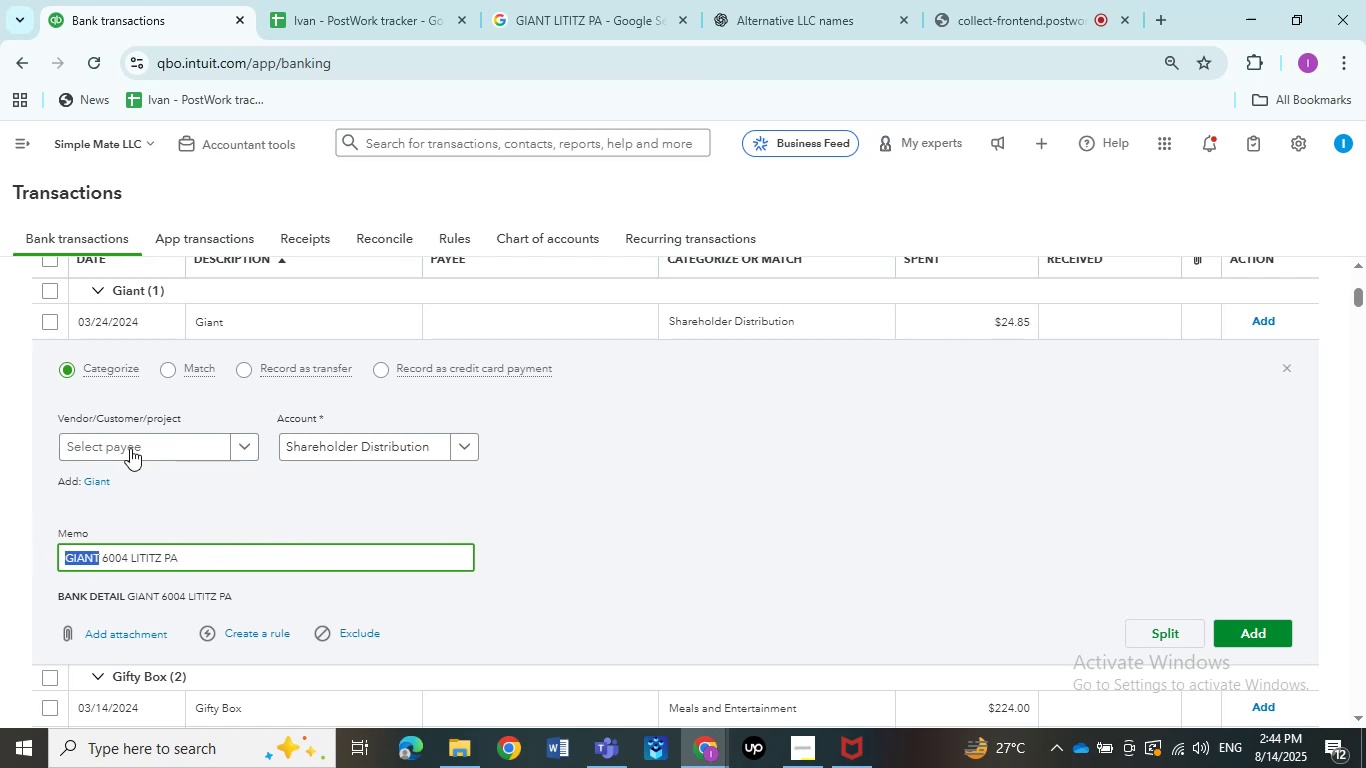 
left_click([130, 448])
 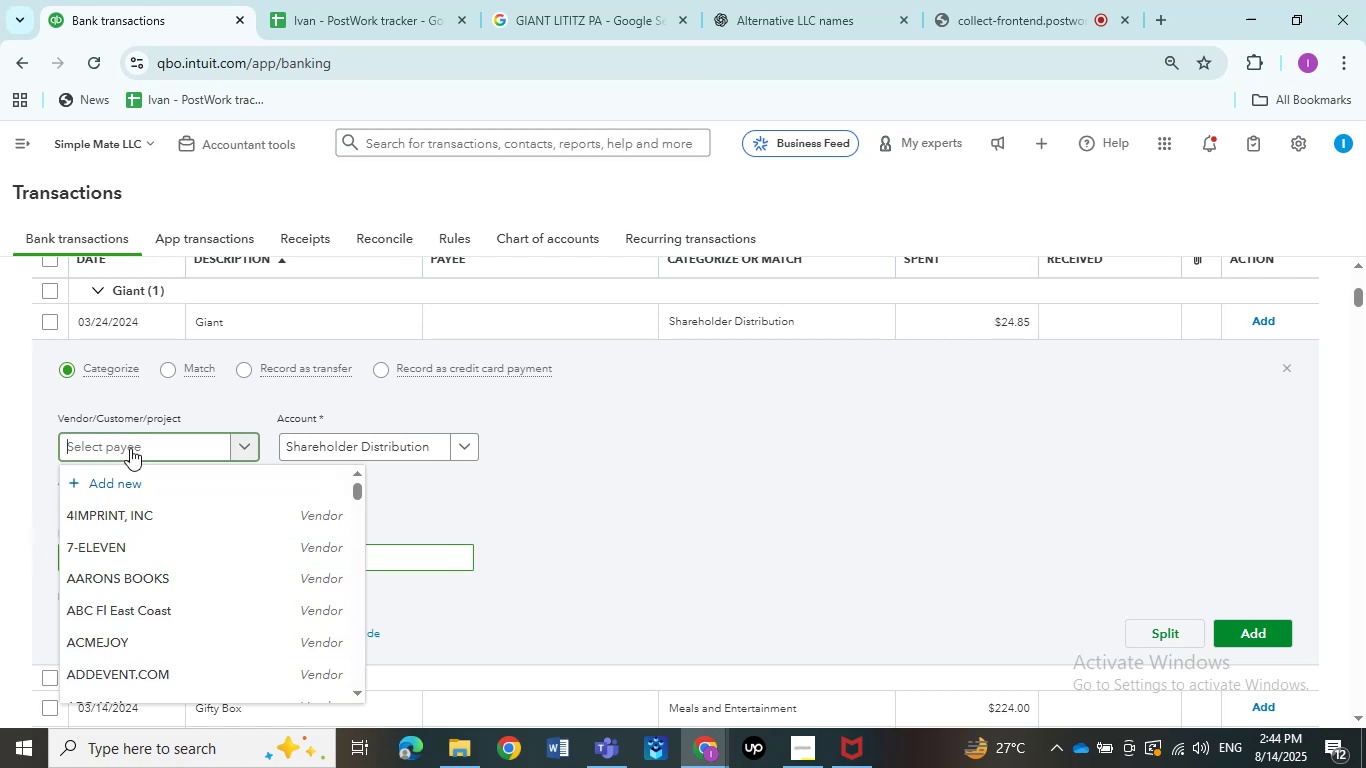 
key(Control+V)
 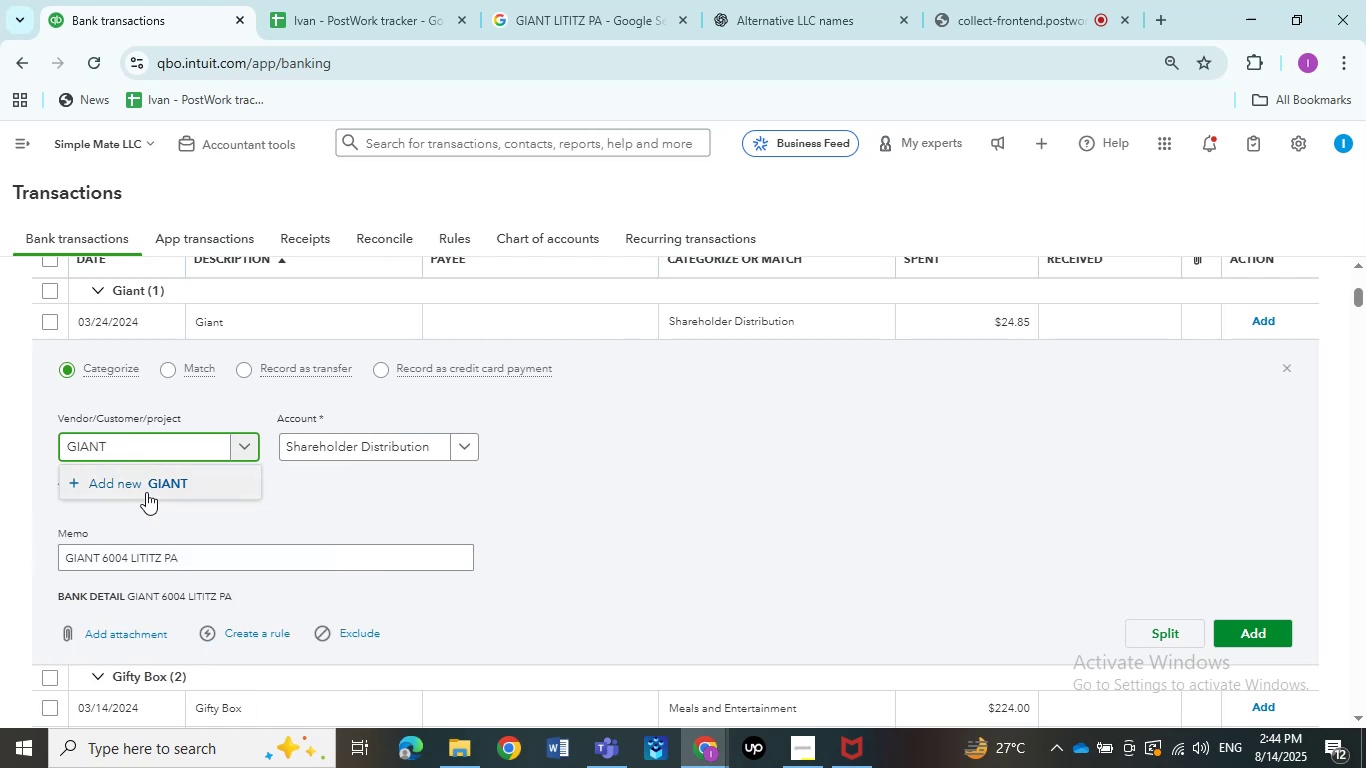 
left_click([146, 492])
 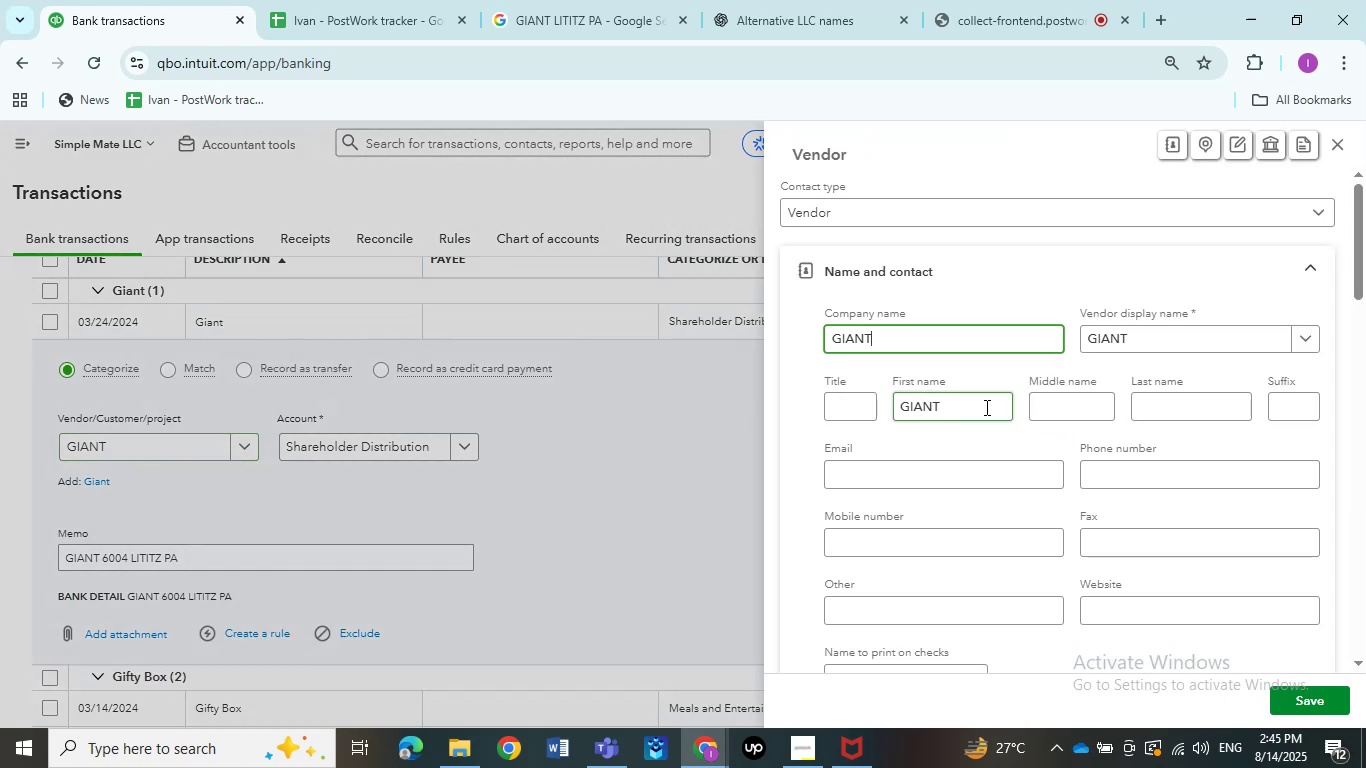 
wait(7.46)
 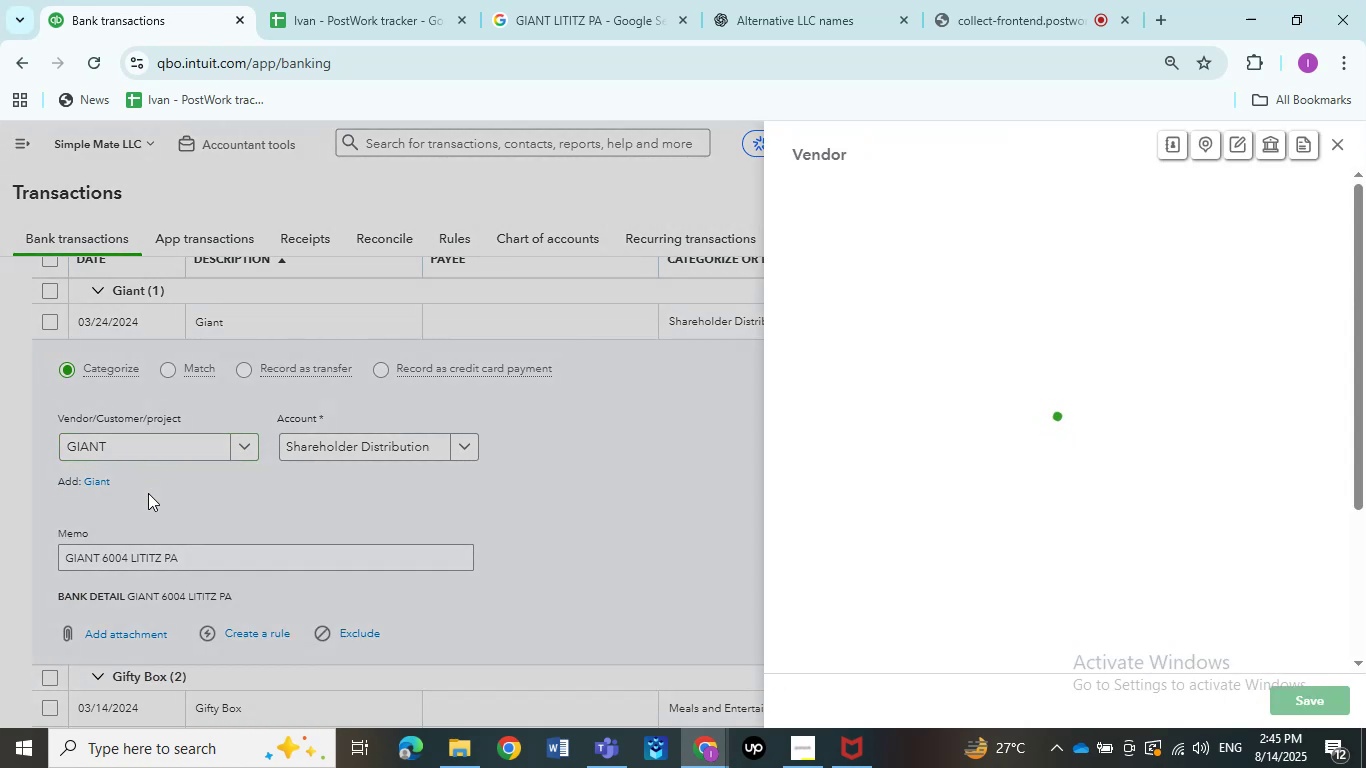 
left_click([1278, 698])
 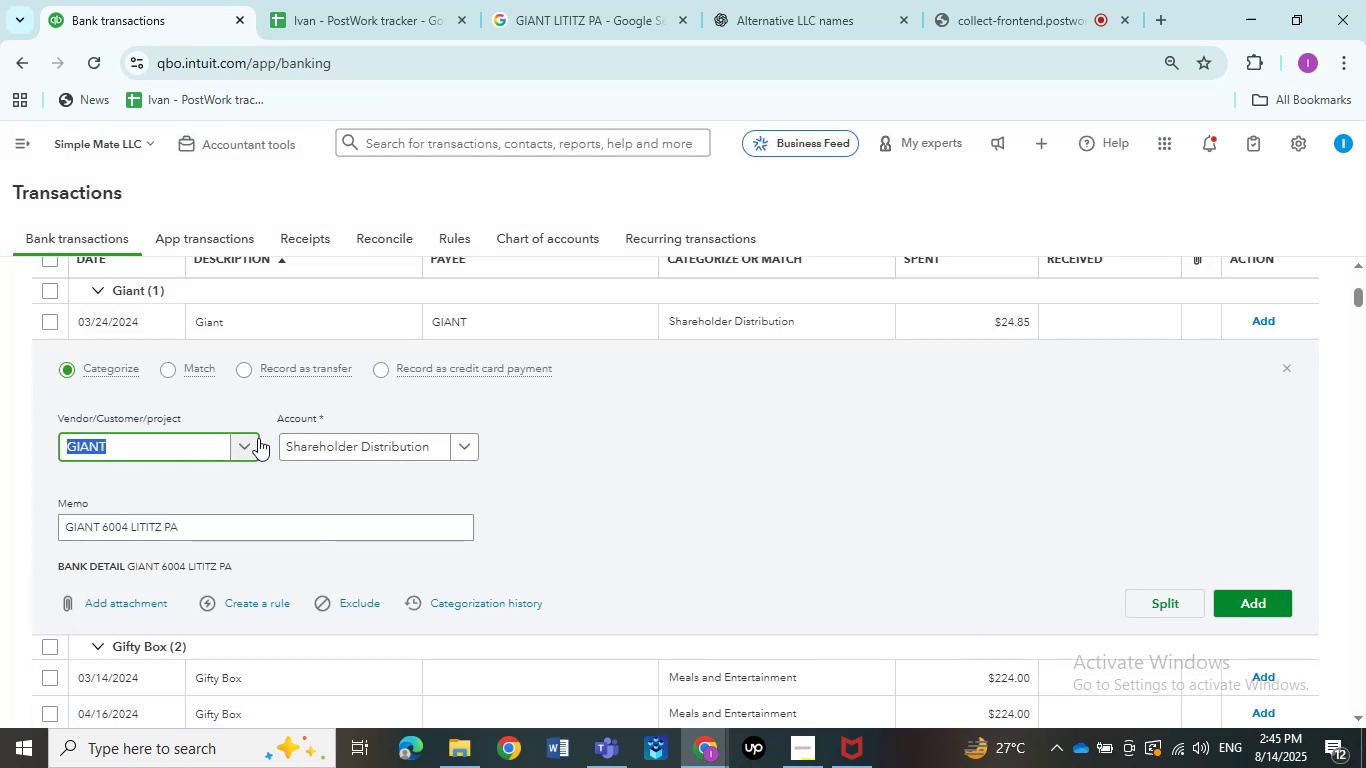 
wait(10.16)
 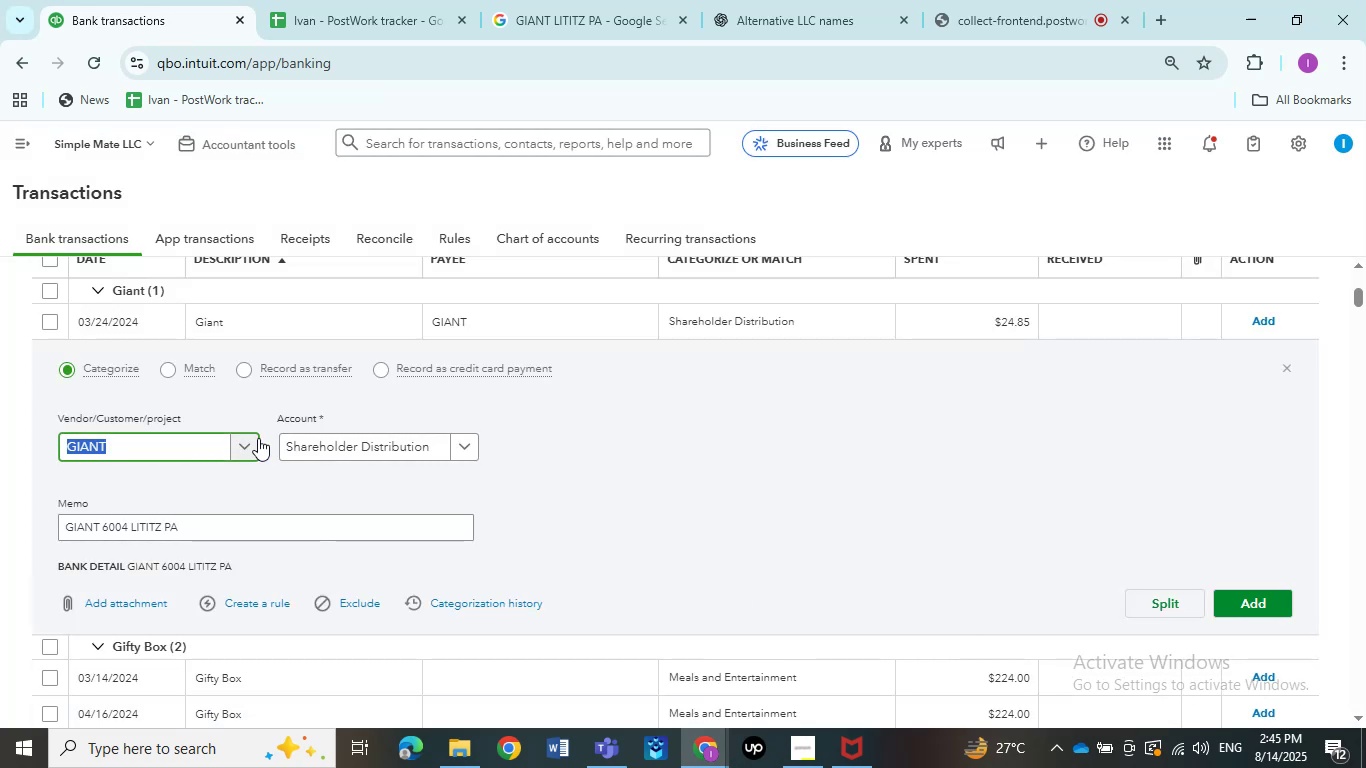 
double_click([356, 444])
 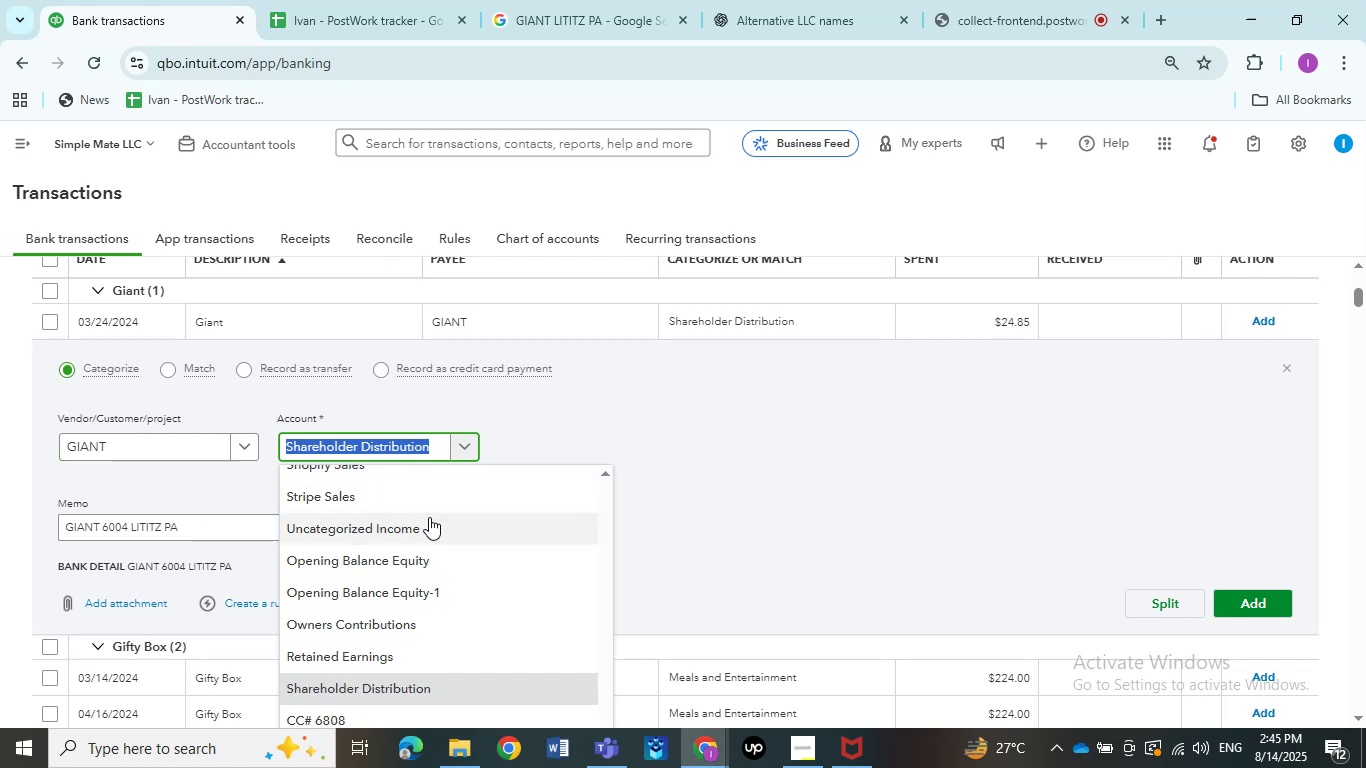 
scroll: coordinate [442, 600], scroll_direction: up, amount: 5.0
 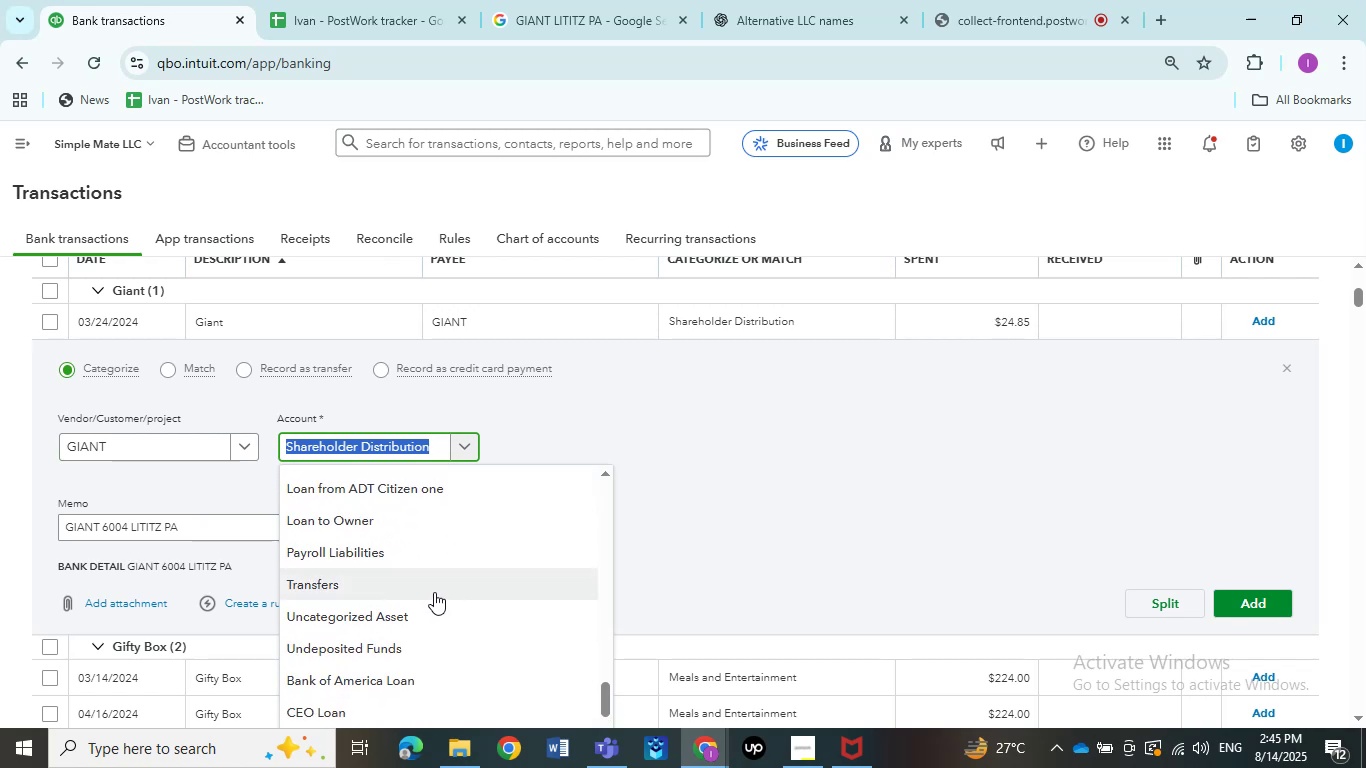 
wait(5.26)
 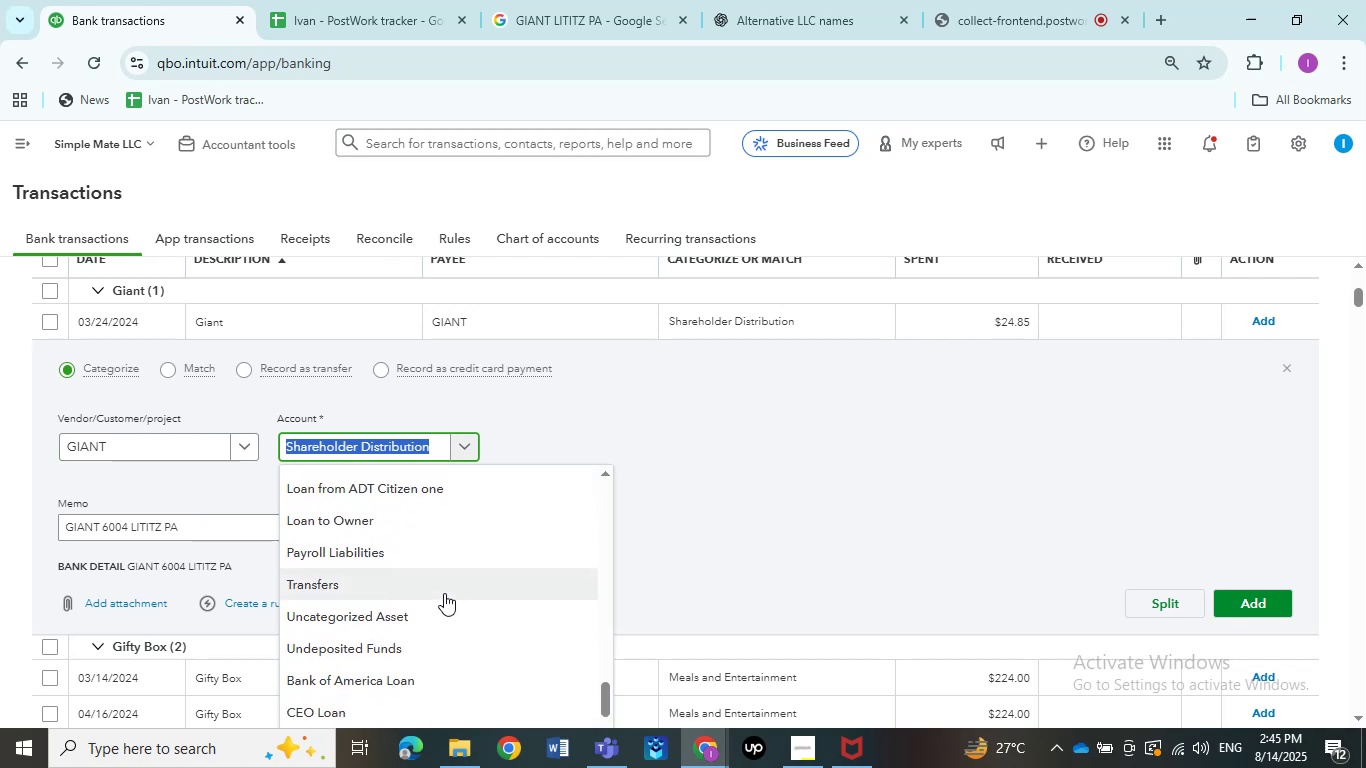 
scroll: coordinate [434, 592], scroll_direction: up, amount: 2.0
 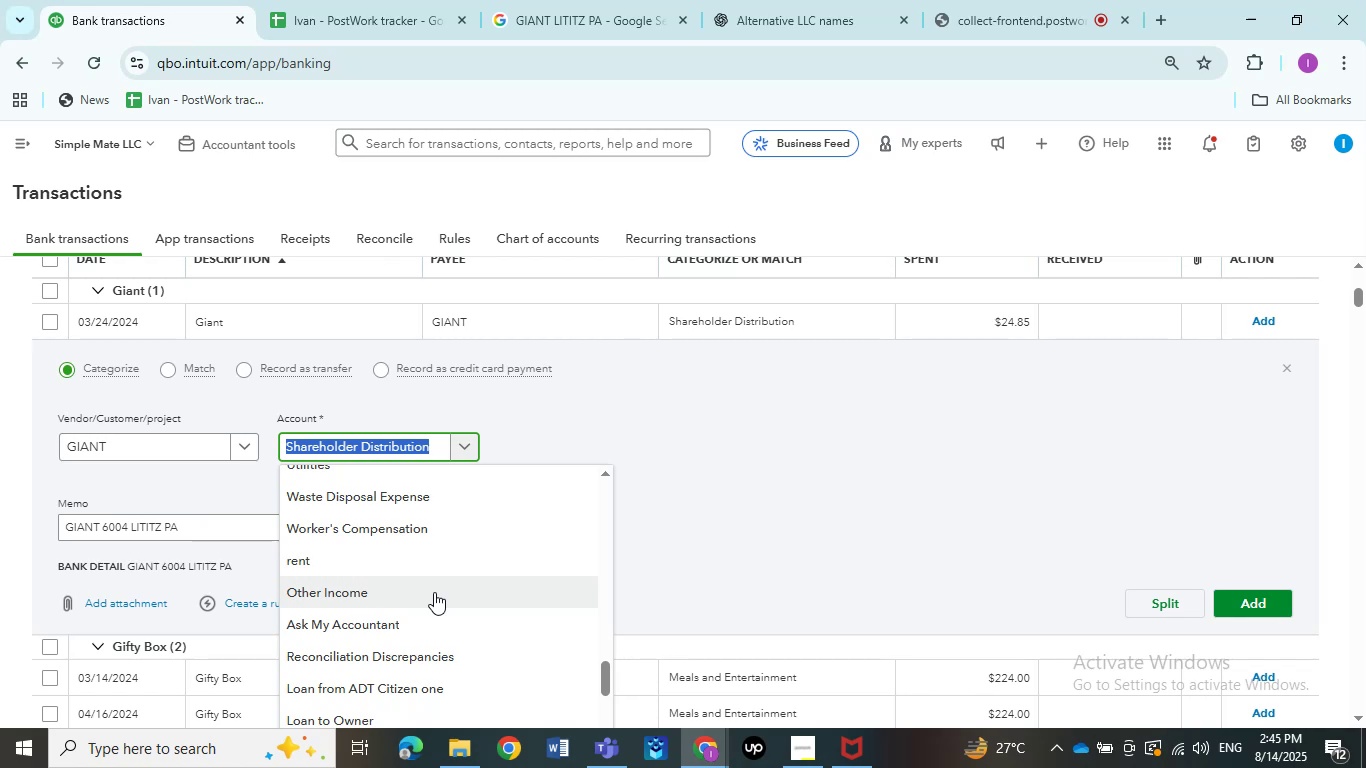 
wait(17.07)
 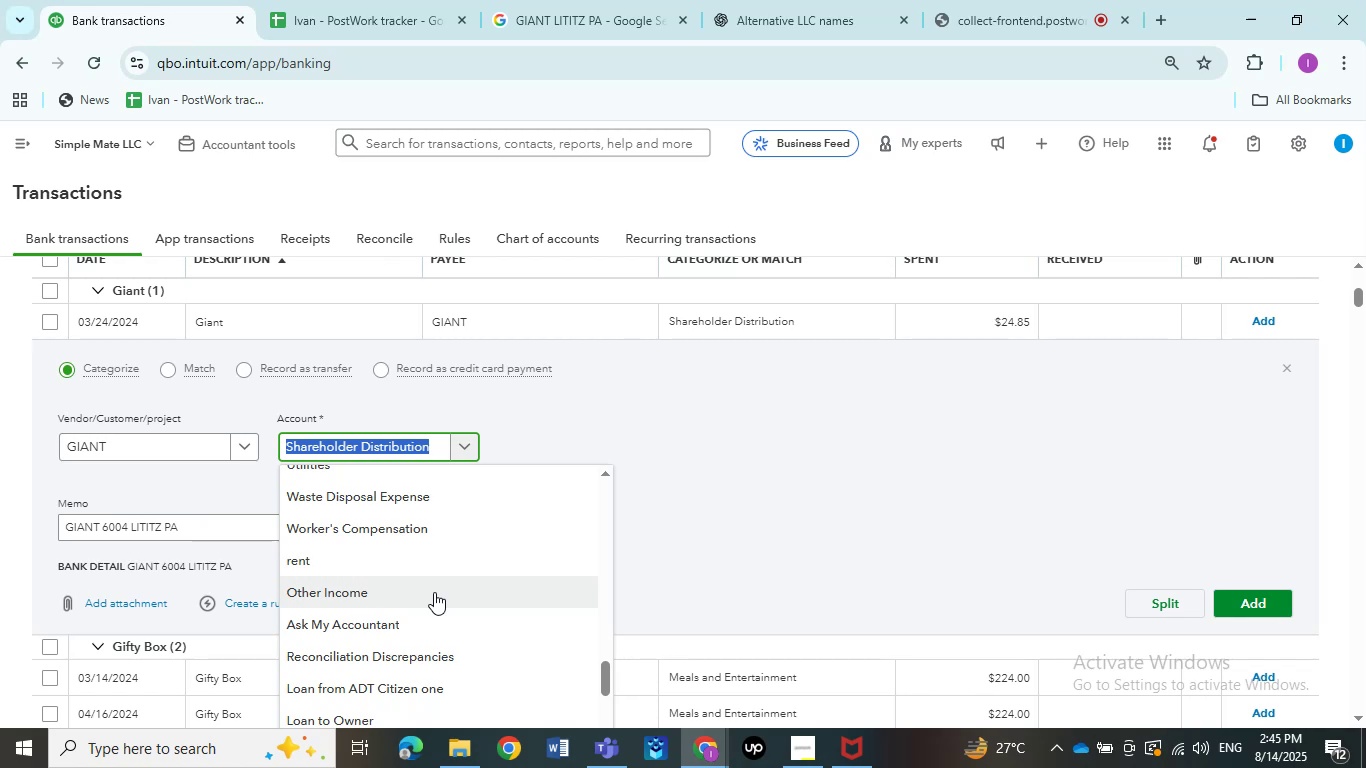 
scroll: coordinate [374, 597], scroll_direction: up, amount: 4.0
 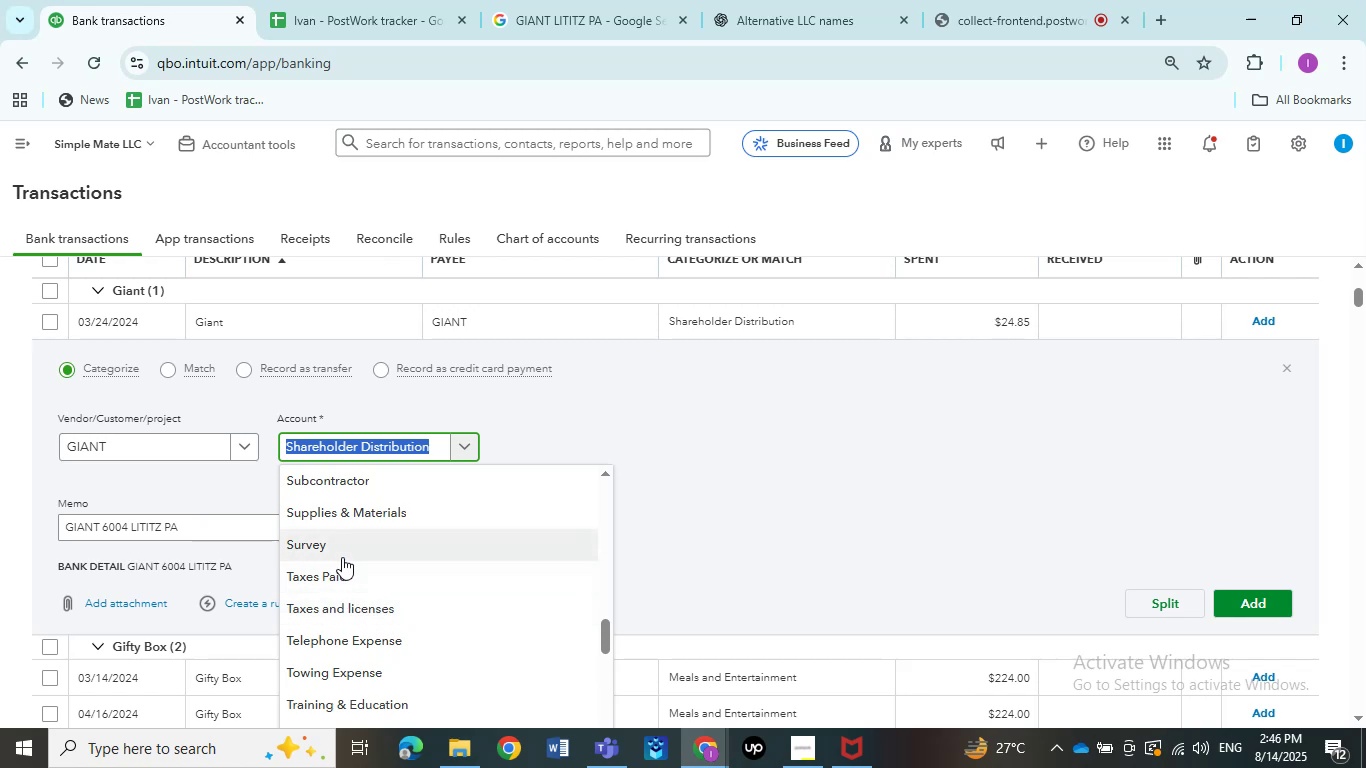 
wait(42.38)
 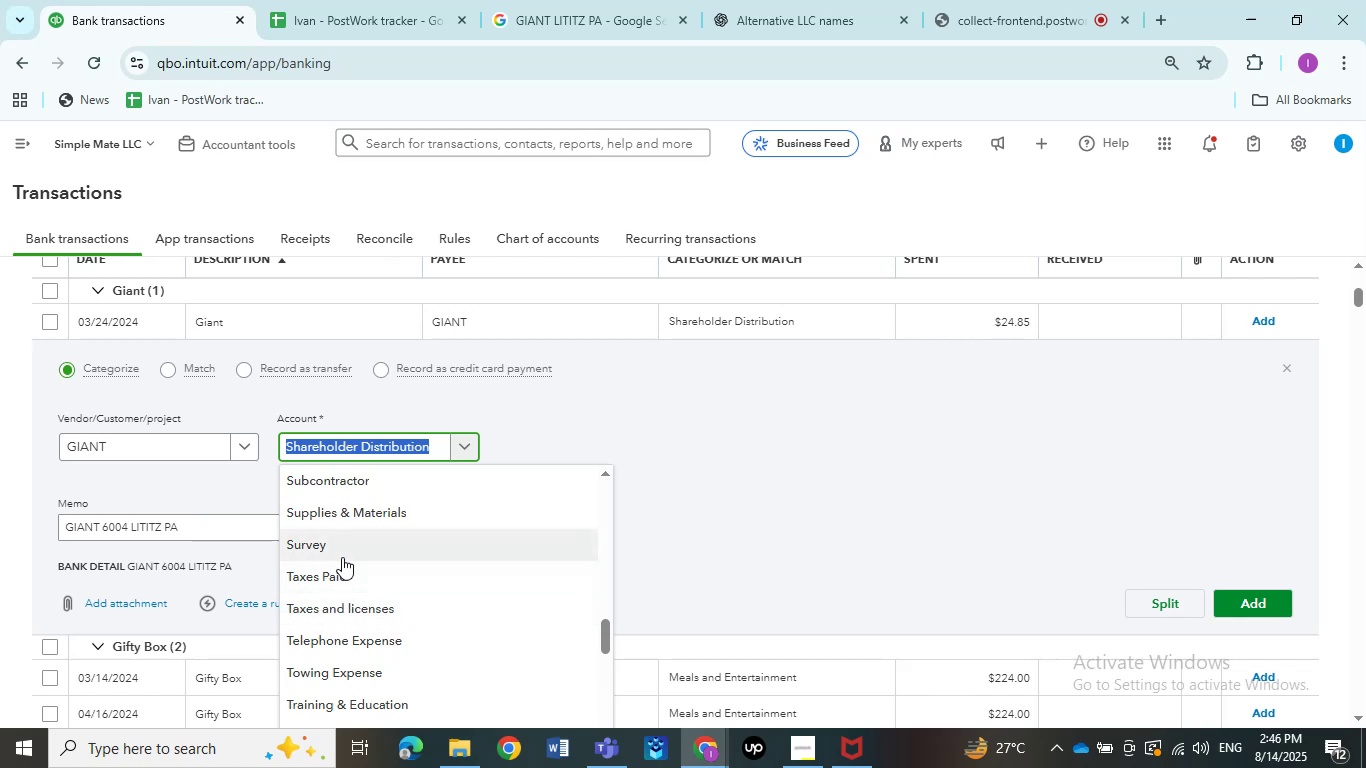 
scroll: coordinate [430, 543], scroll_direction: down, amount: 4.0
 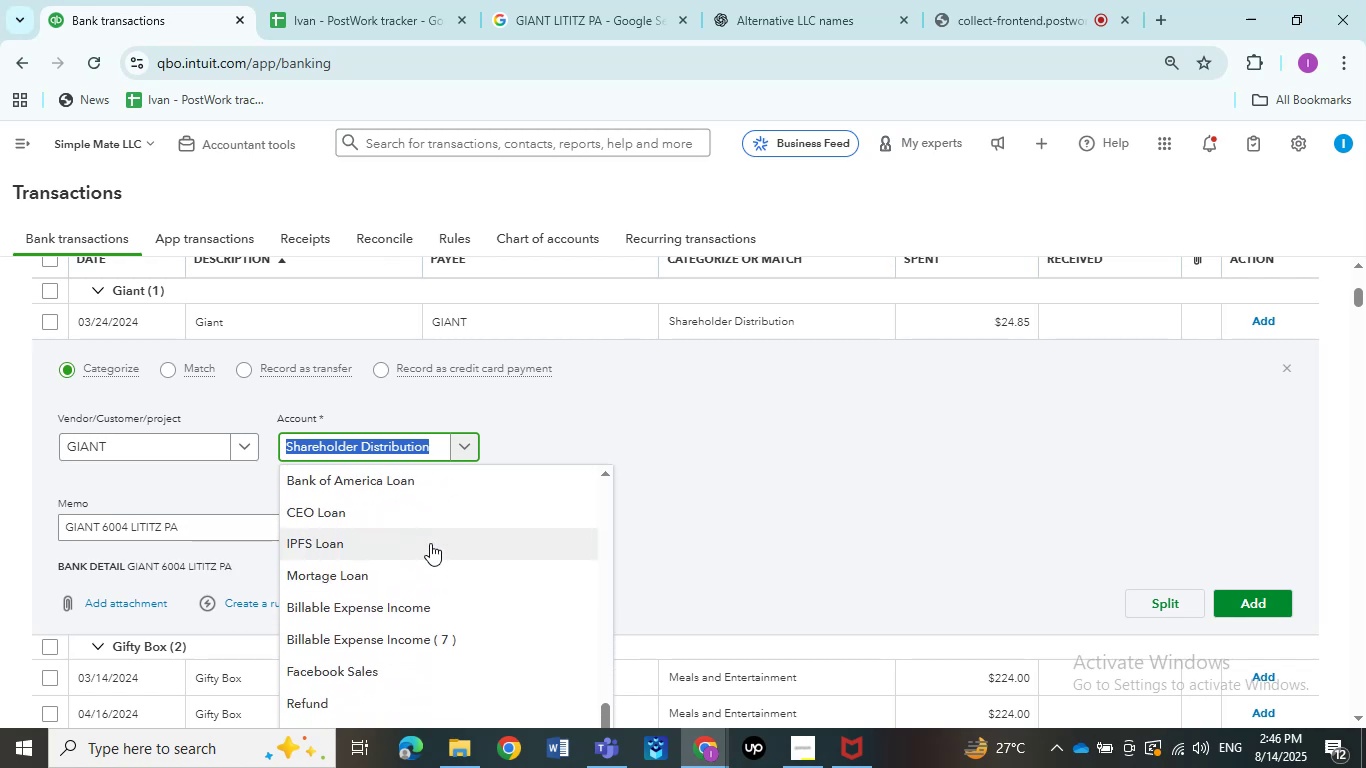 
wait(5.17)
 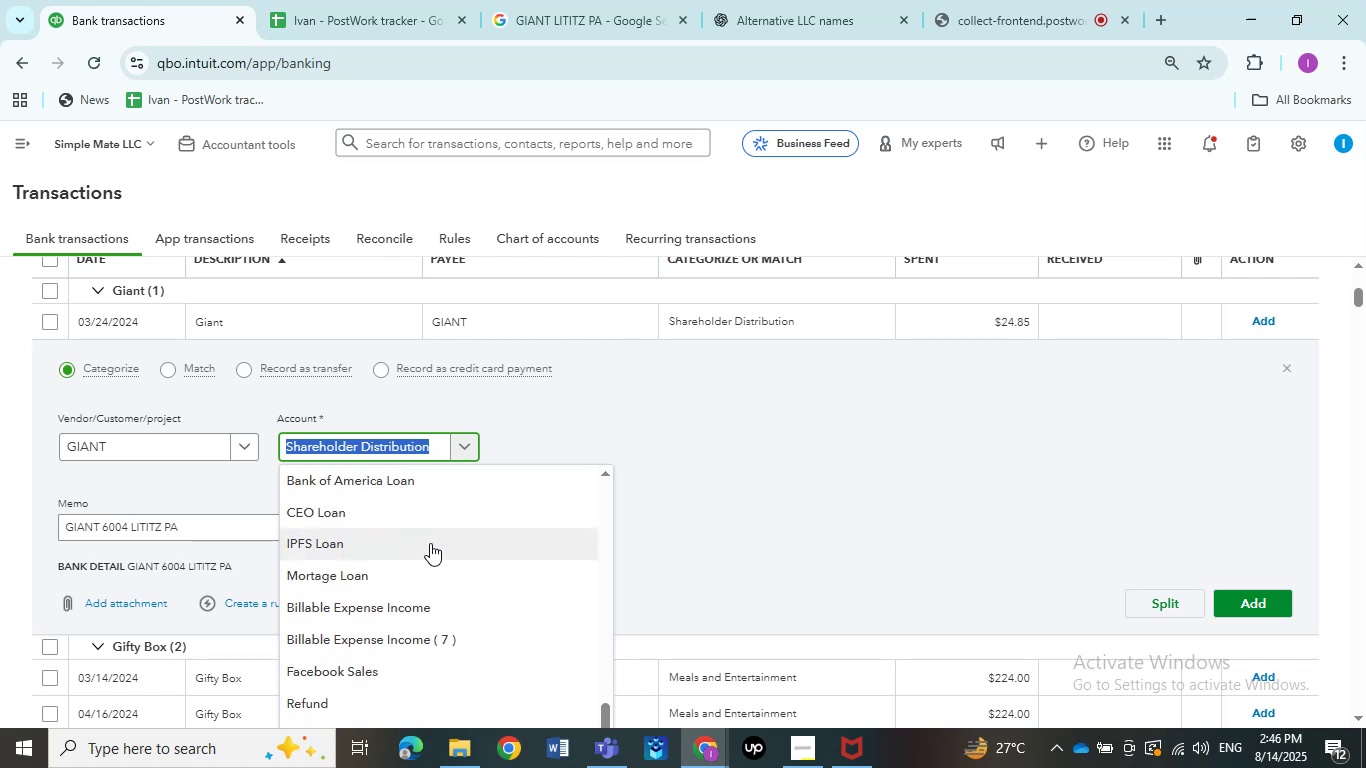 
scroll: coordinate [430, 543], scroll_direction: down, amount: 2.0
 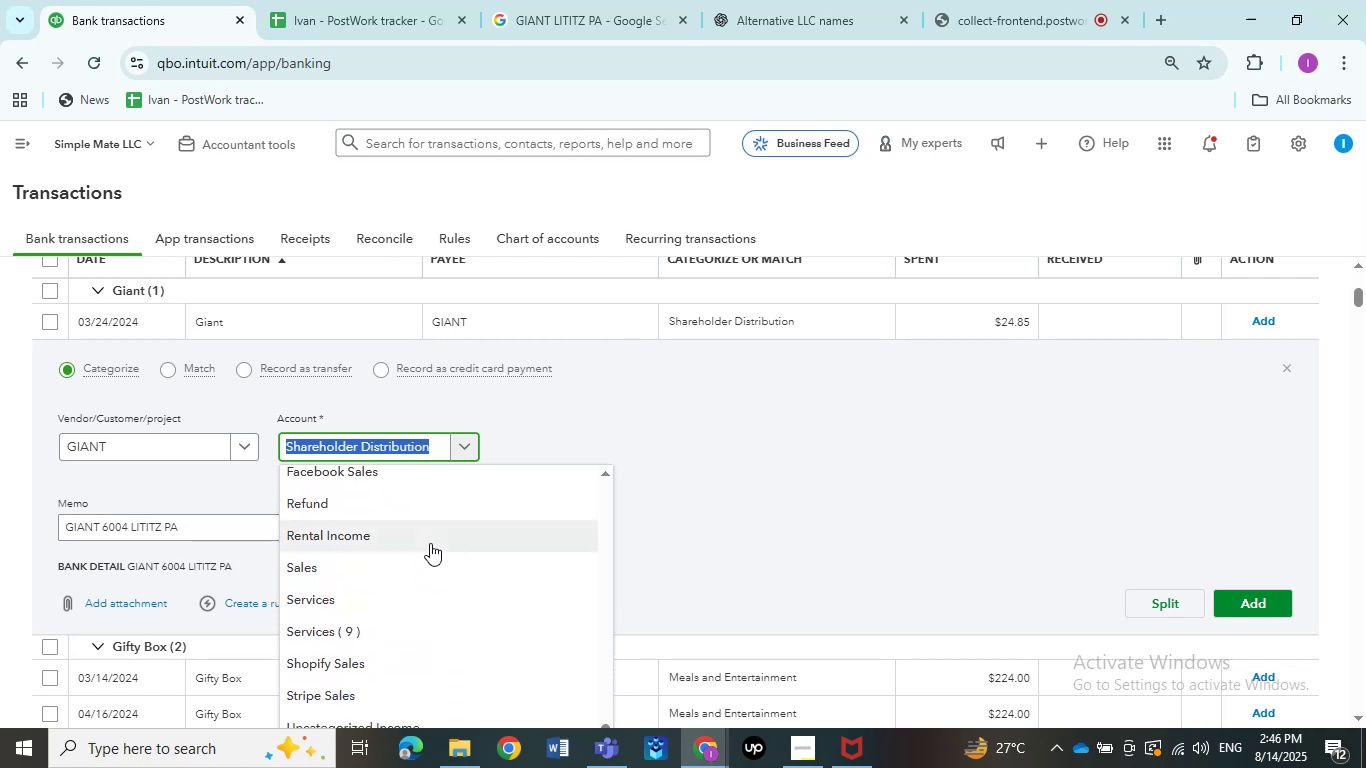 
type(meals)
 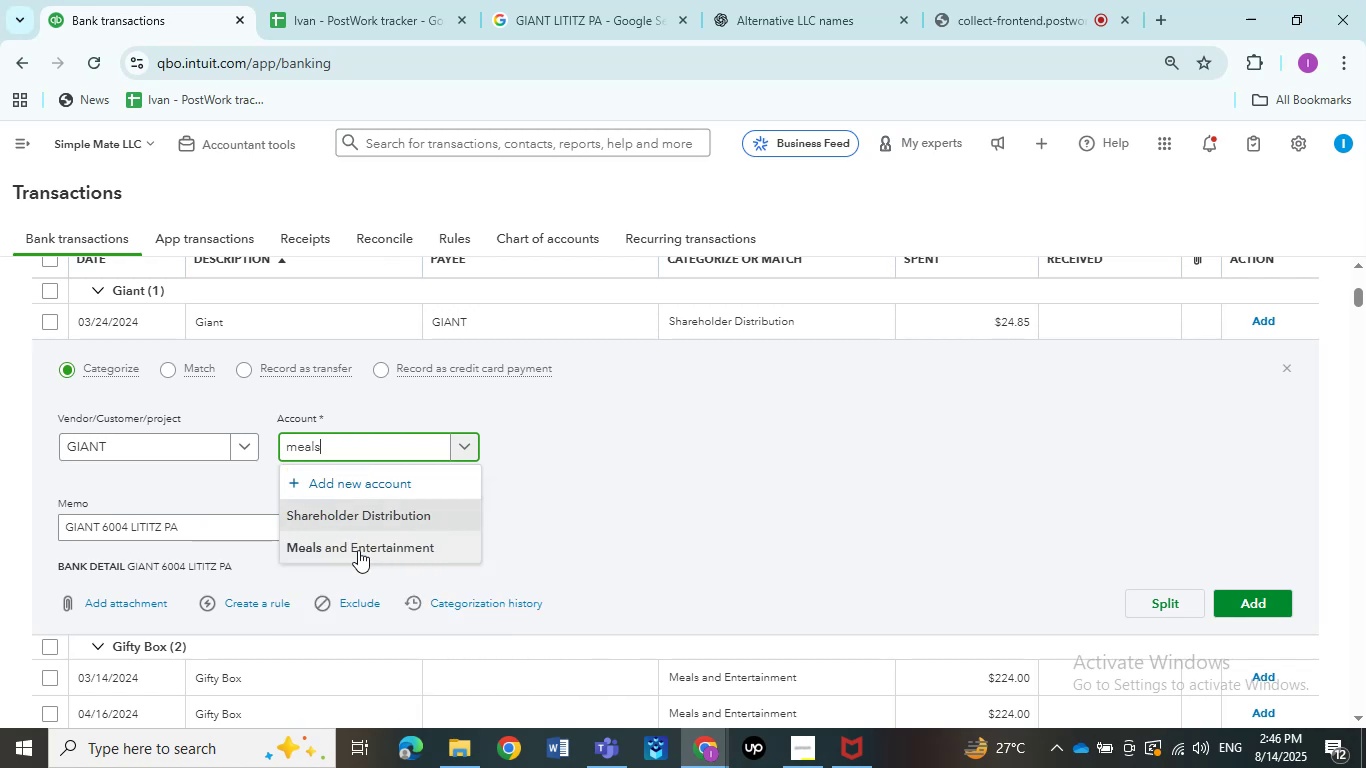 
left_click([329, 550])
 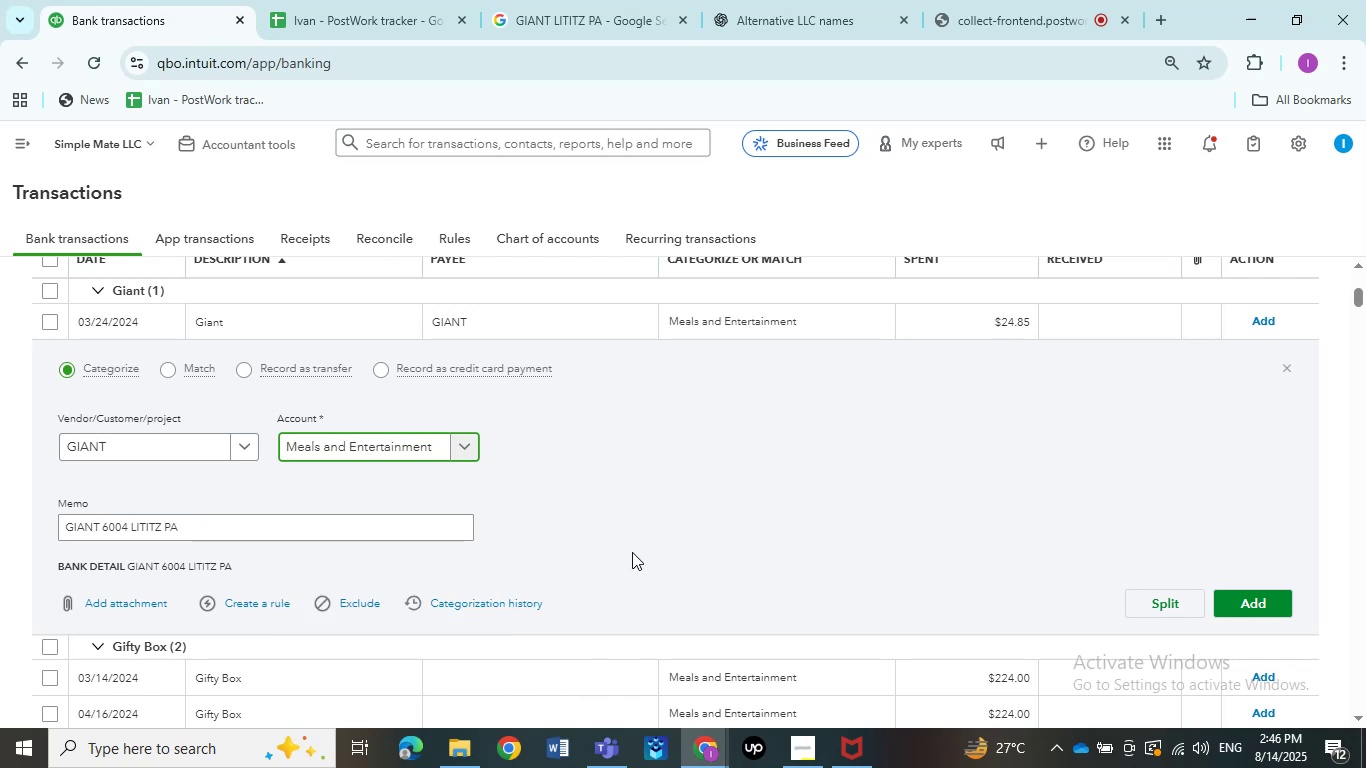 
left_click([590, 558])
 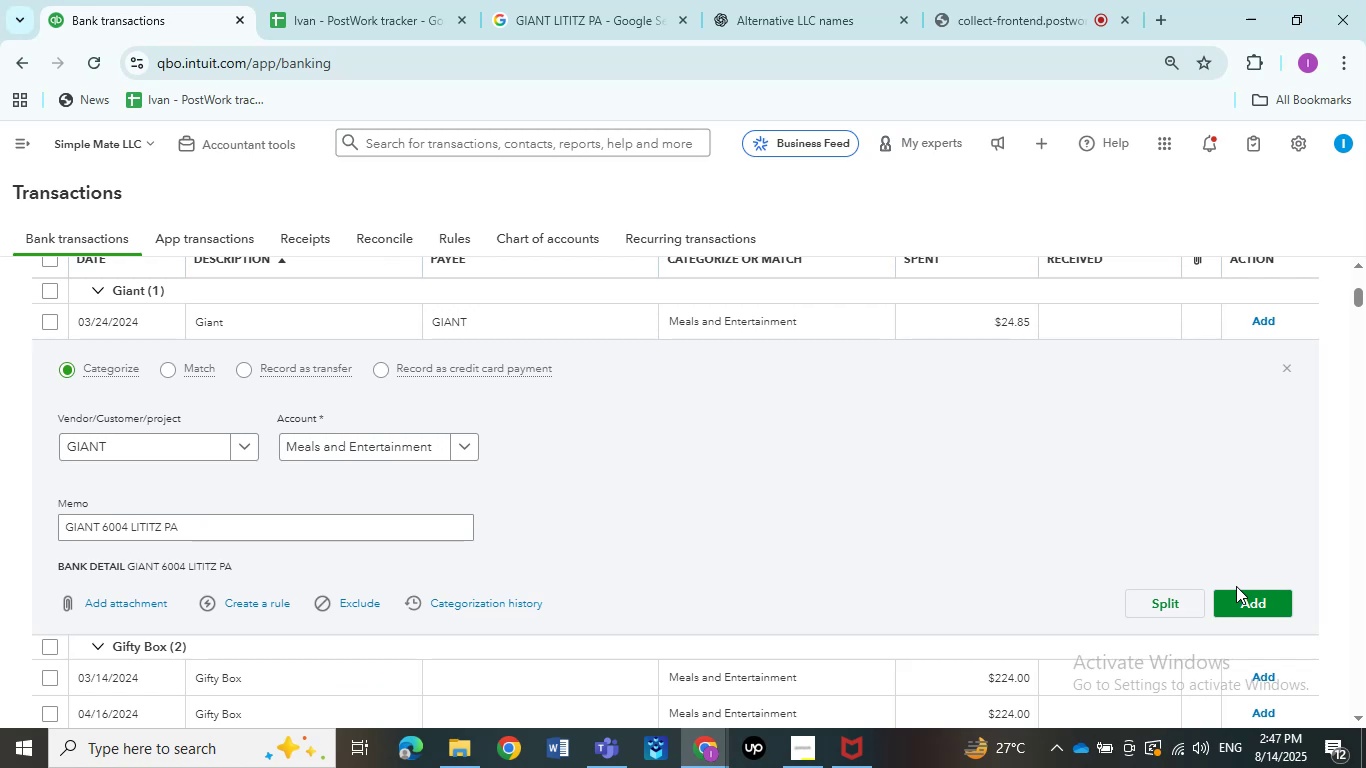 
wait(26.88)
 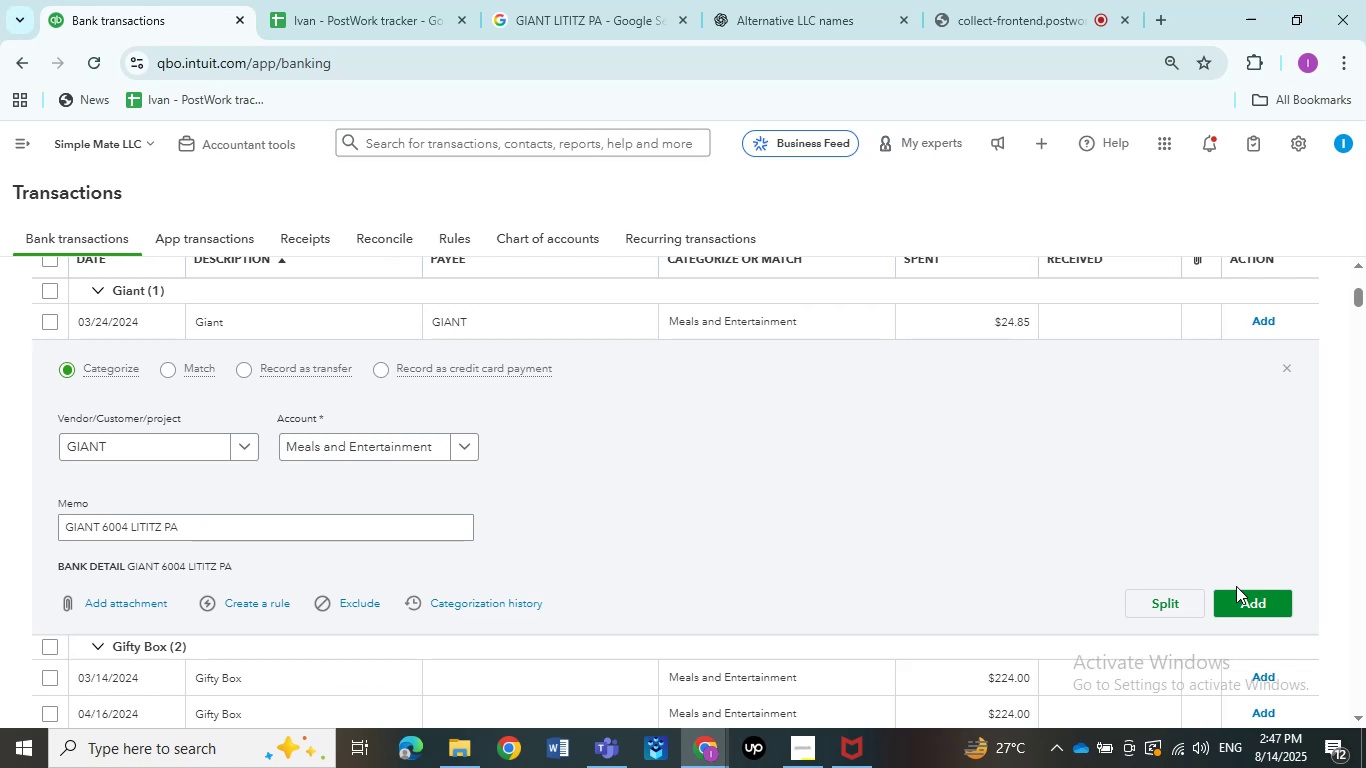 
left_click([1245, 620])
 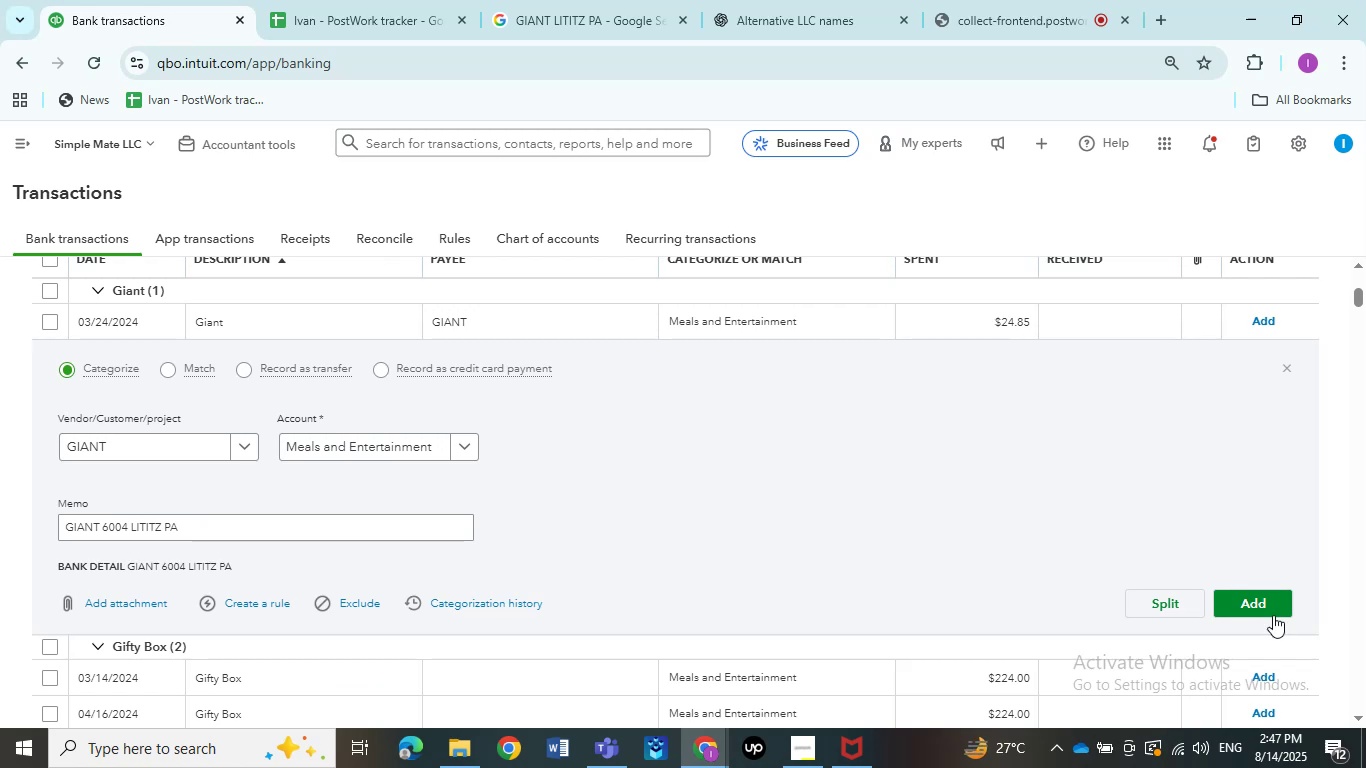 
left_click([1275, 608])
 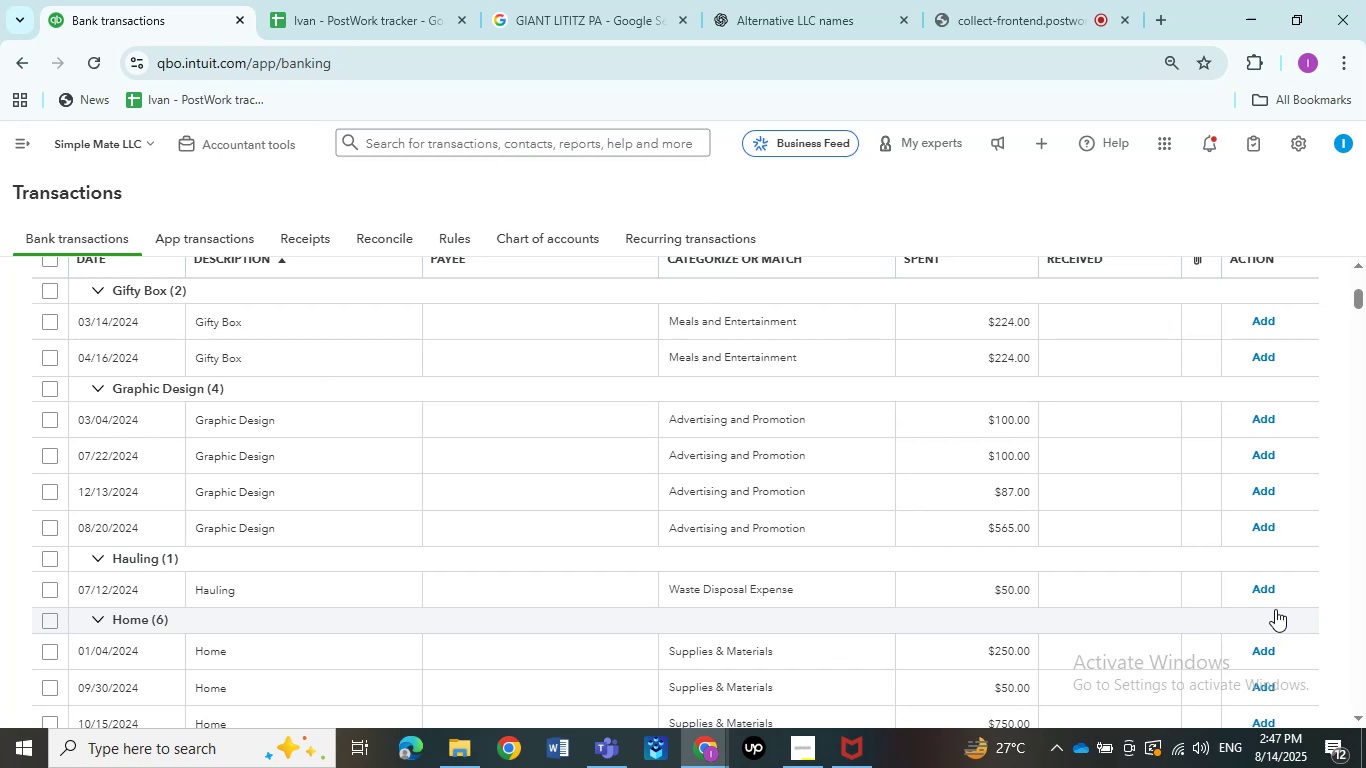 
wait(39.83)
 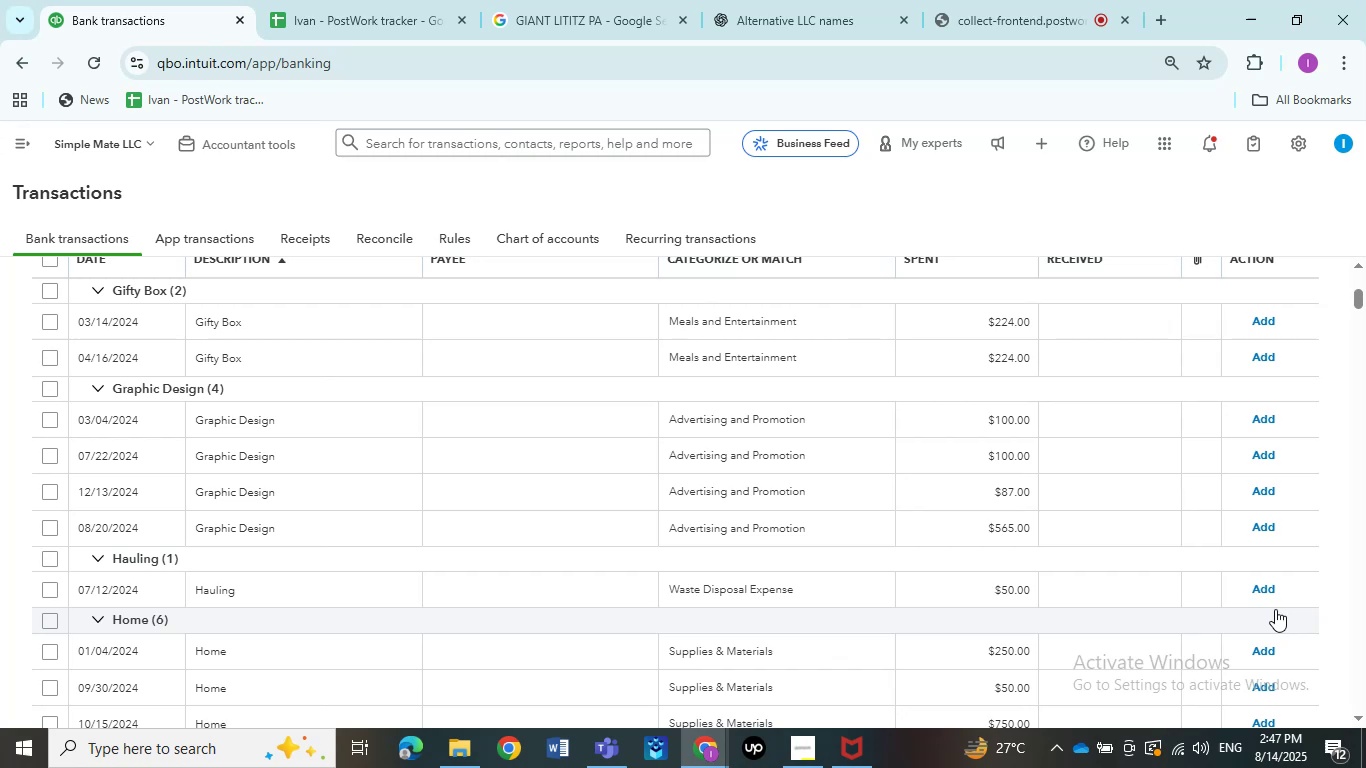 
left_click([270, 320])
 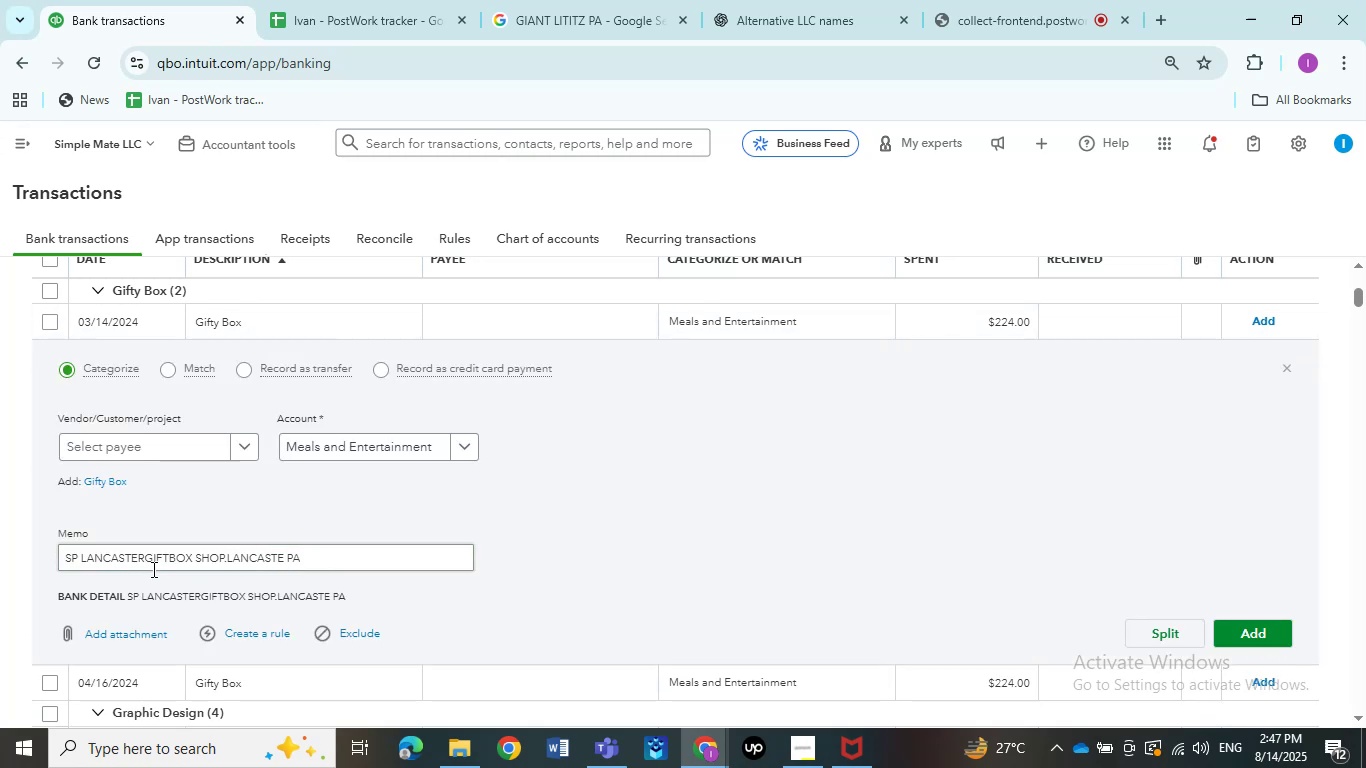 
left_click_drag(start_coordinate=[198, 558], to_coordinate=[83, 563])
 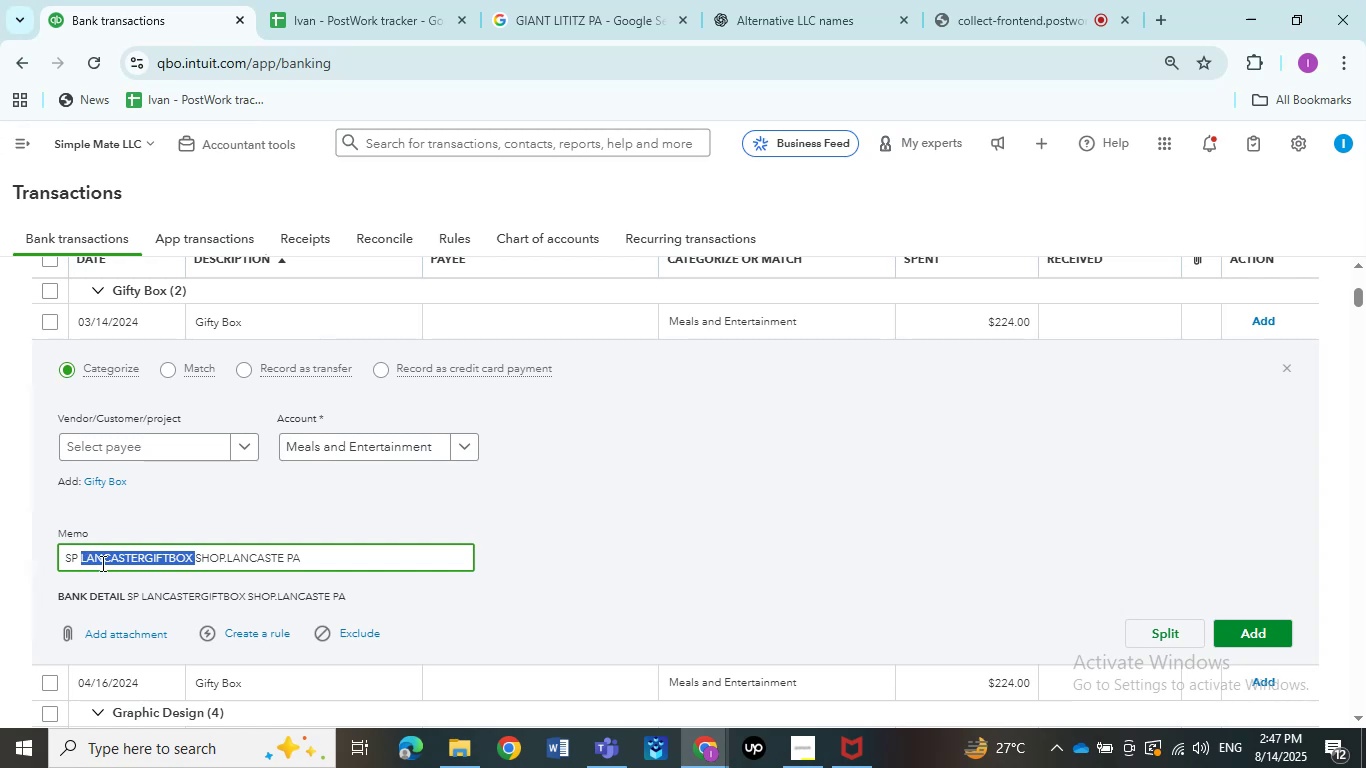 
key(Control+C)
 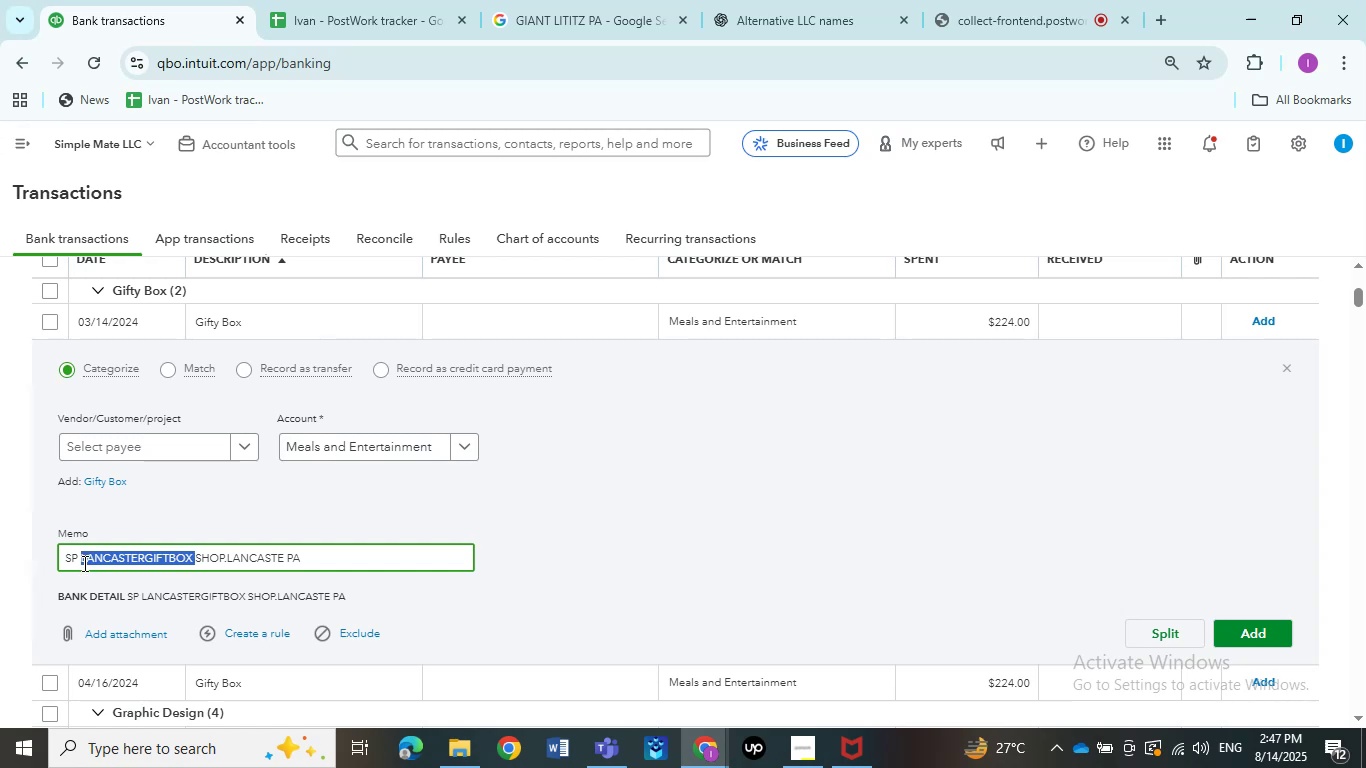 
key(Control+C)
 